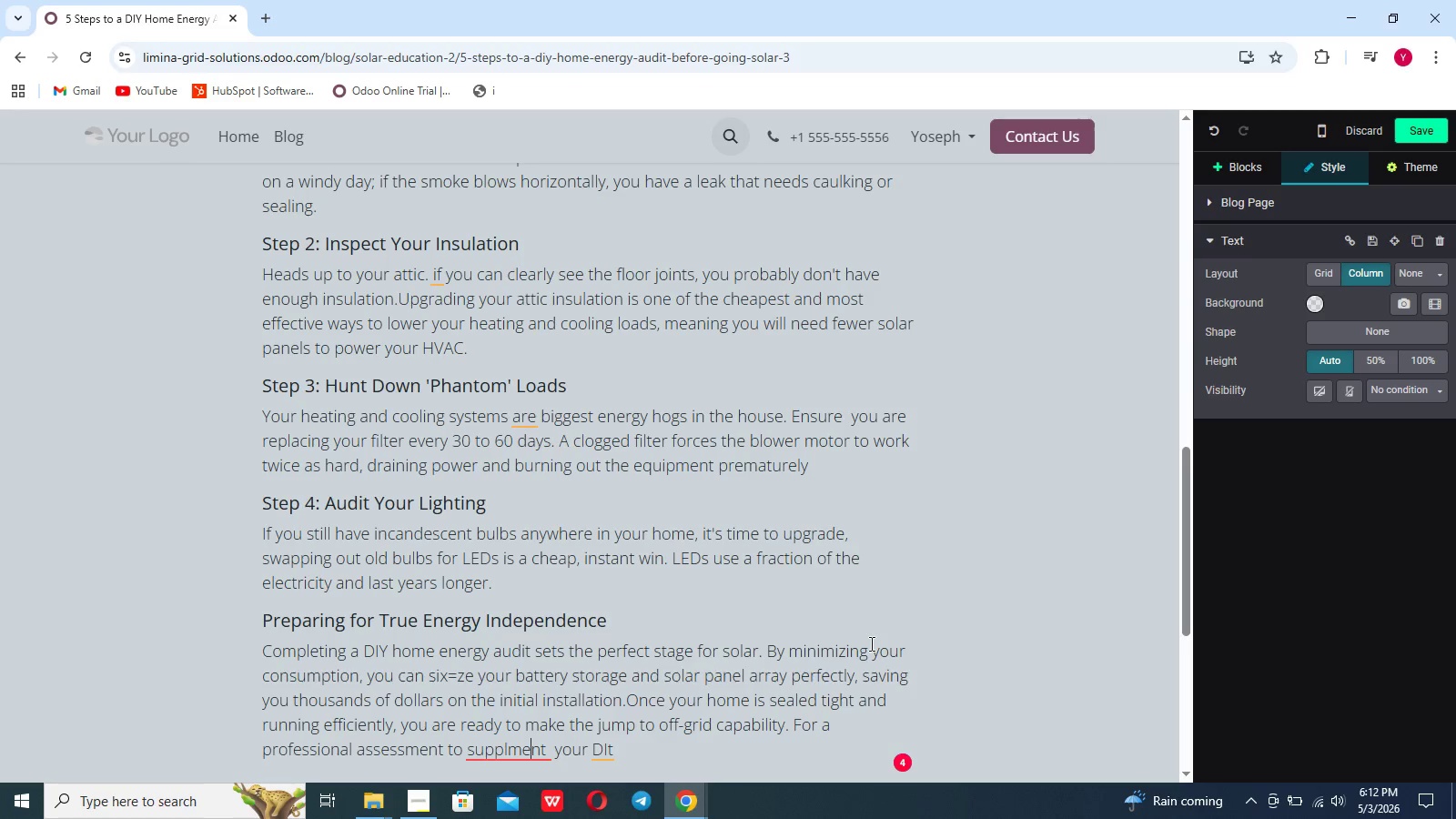 
key(ArrowLeft)
 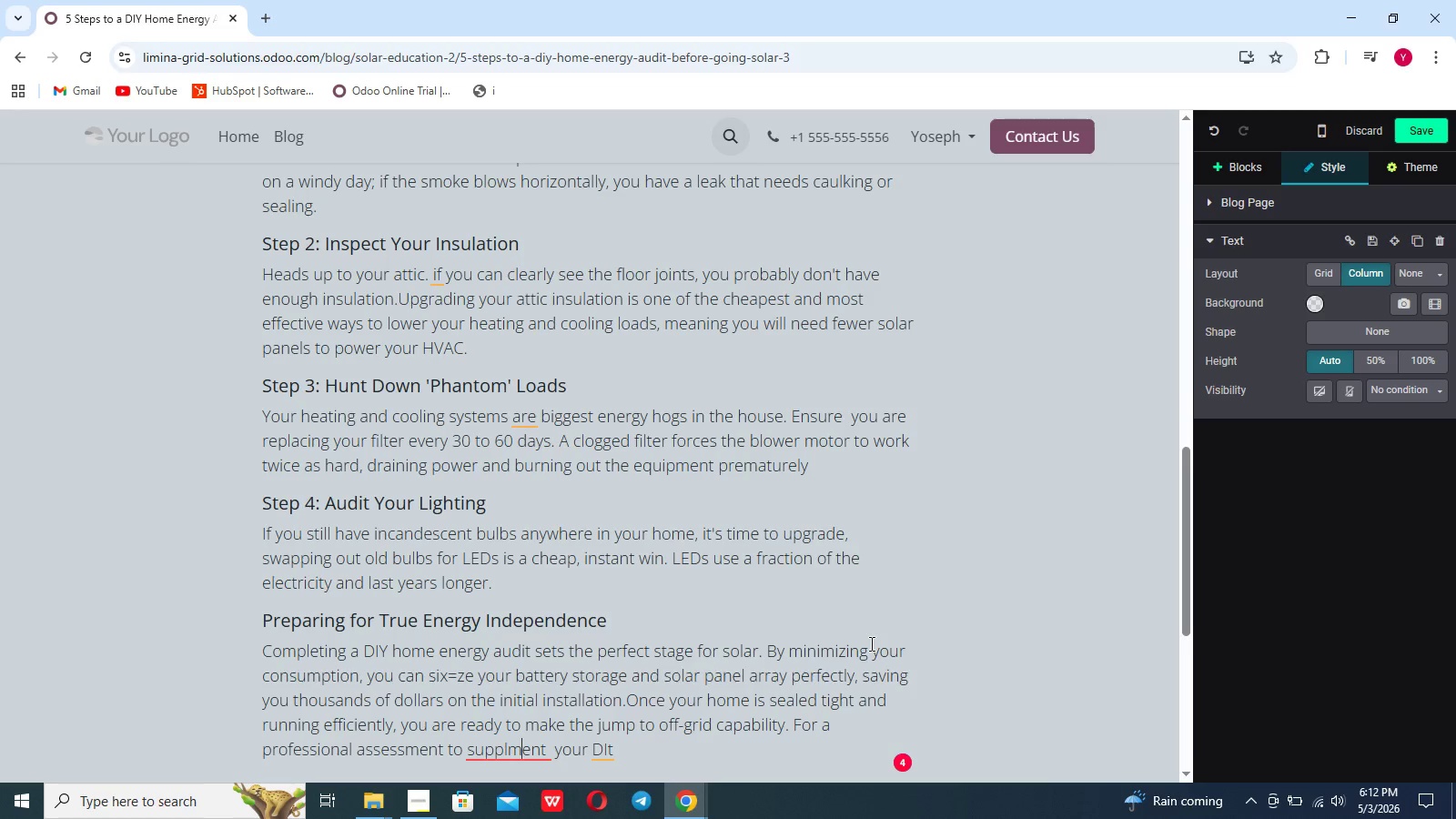 
key(ArrowLeft)
 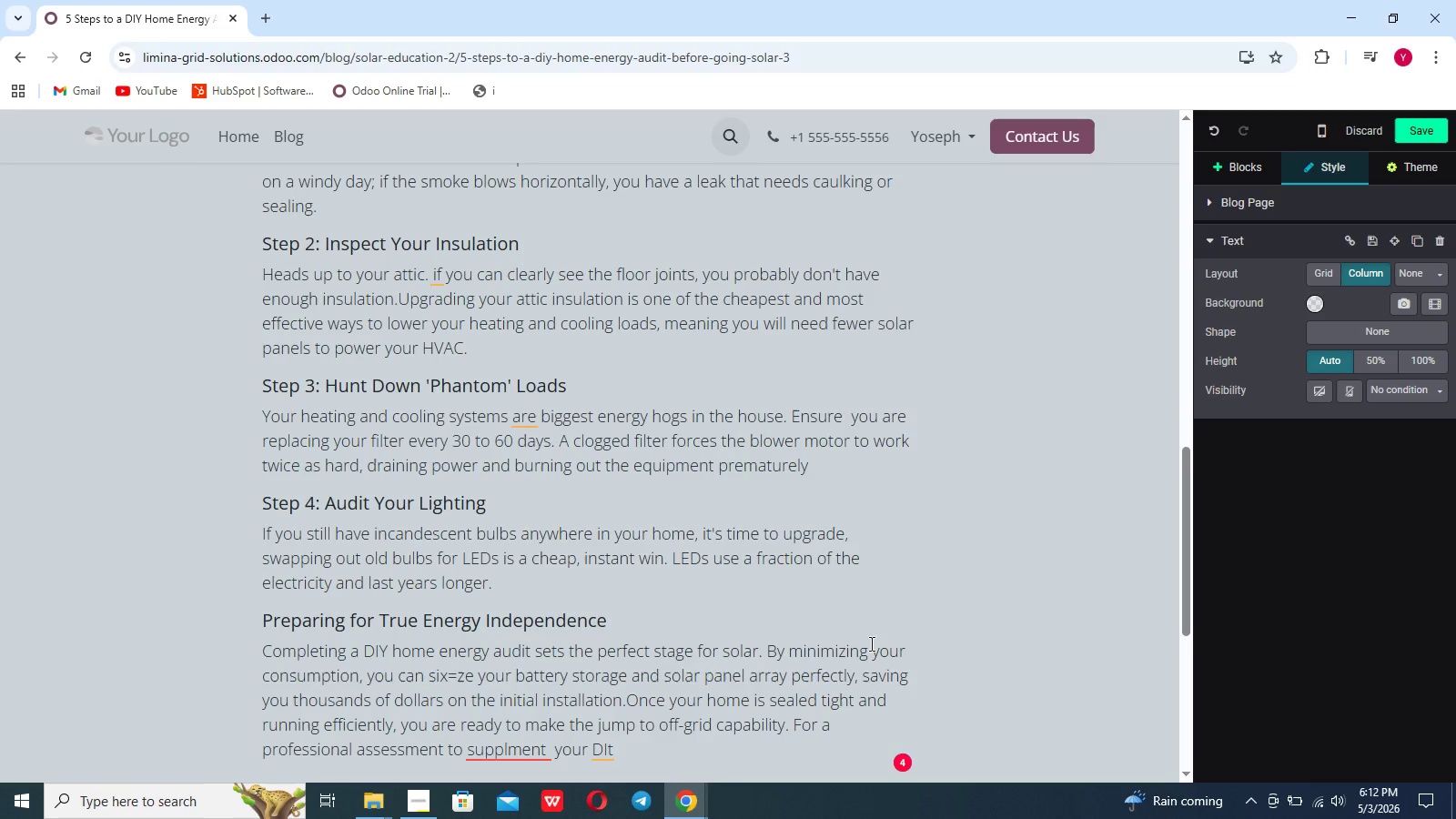 
key(E)
 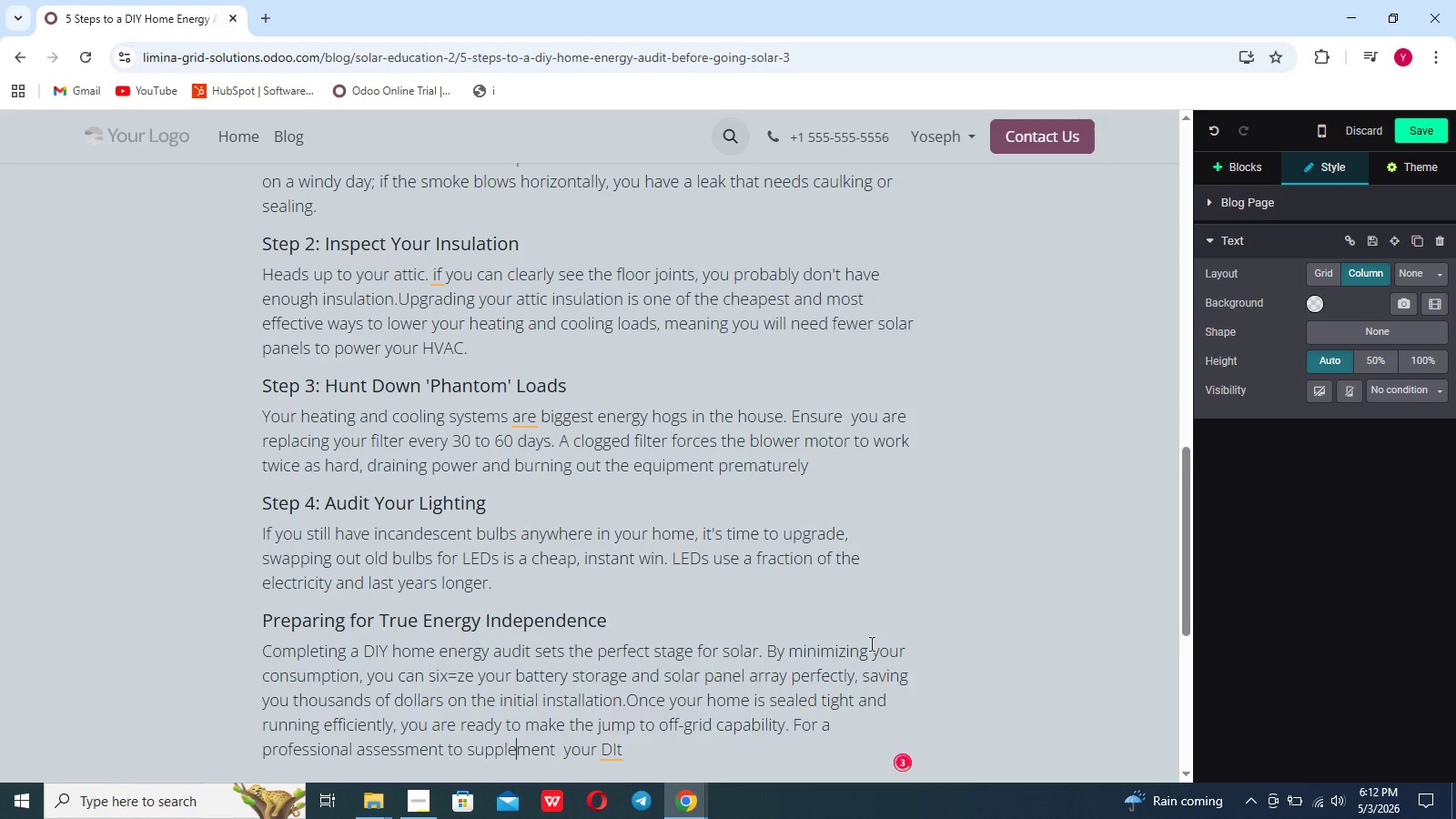 
hold_key(key=ArrowRight, duration=0.81)
 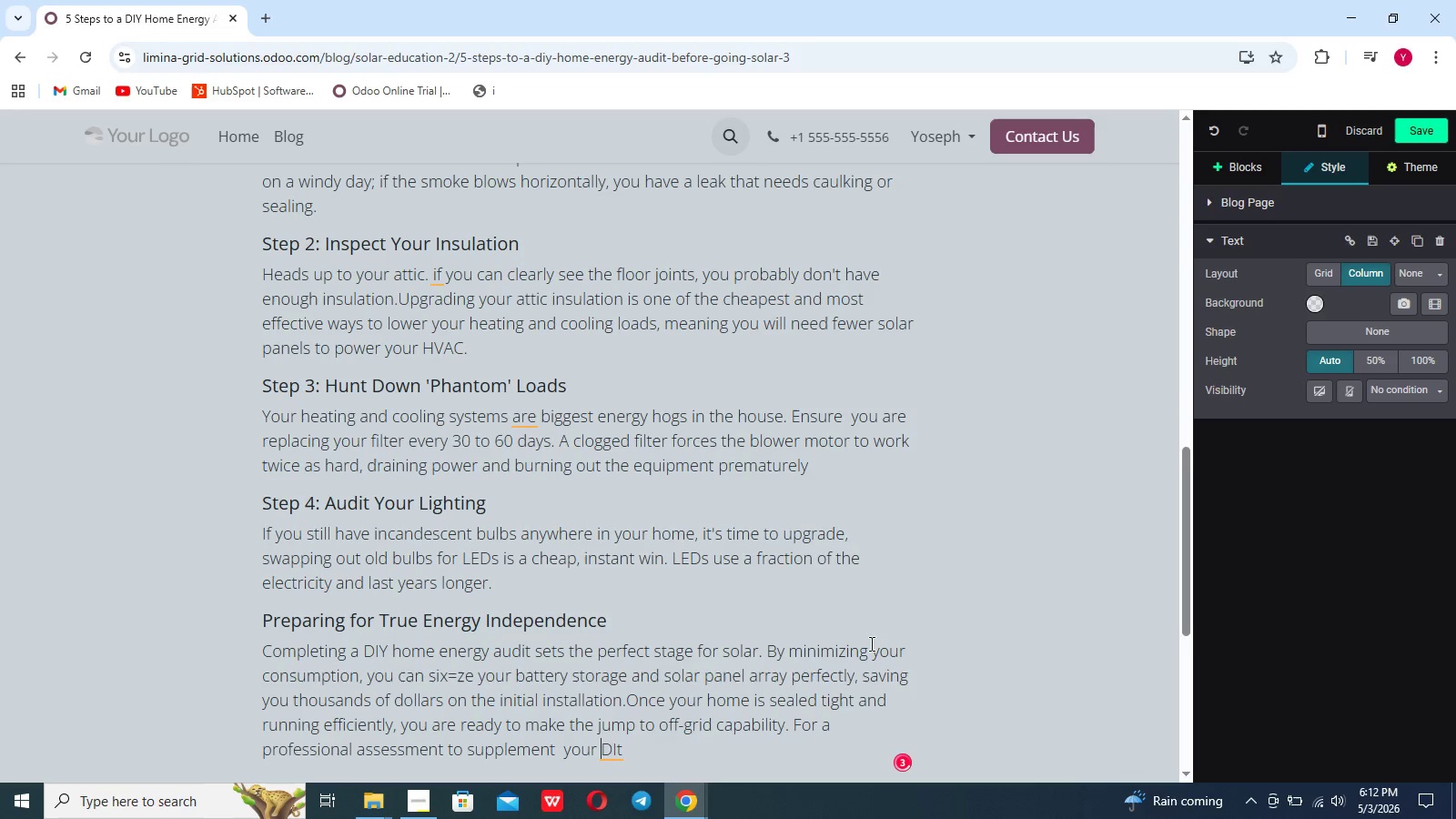 
key(ArrowRight)
 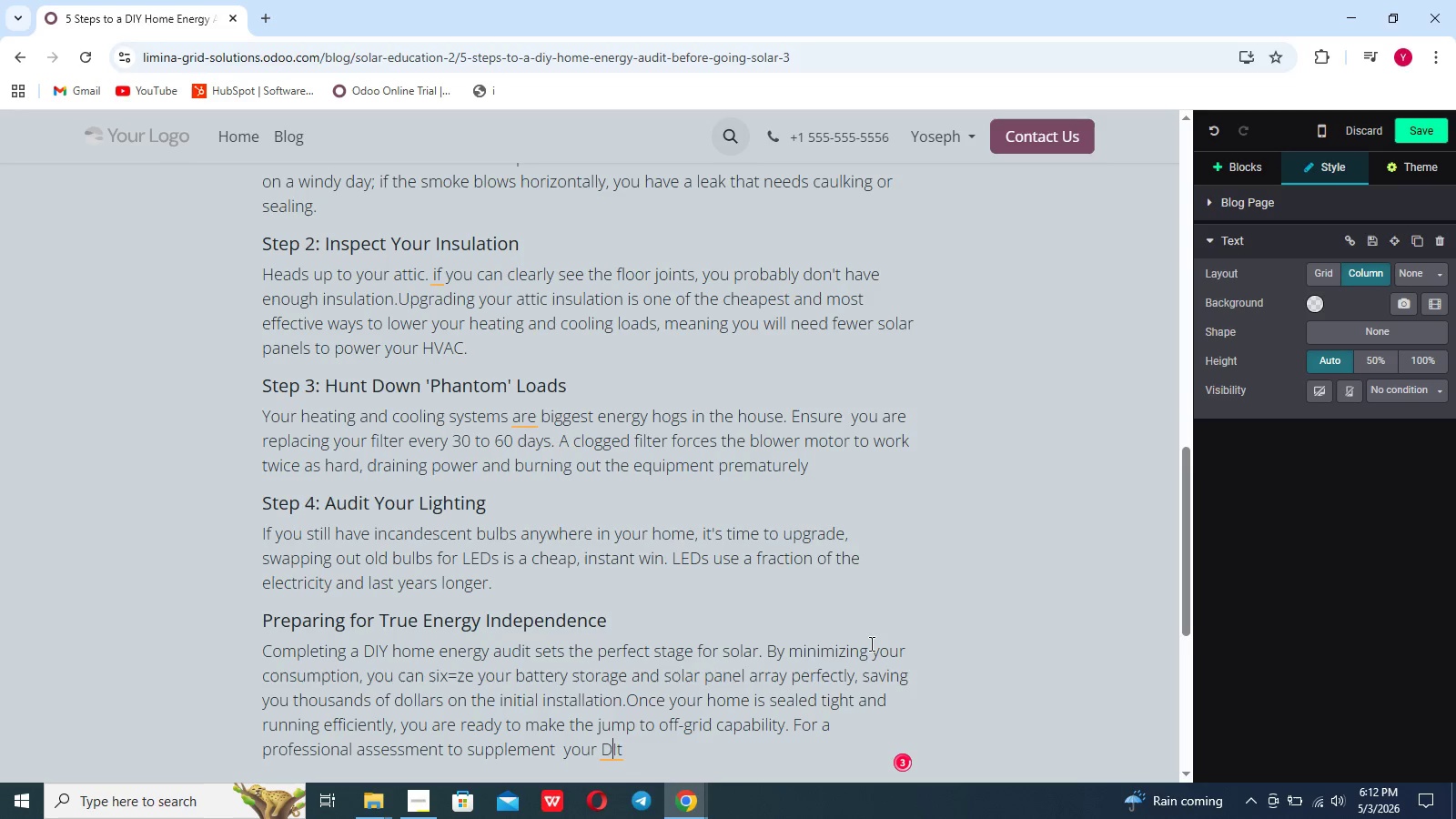 
key(ArrowRight)
 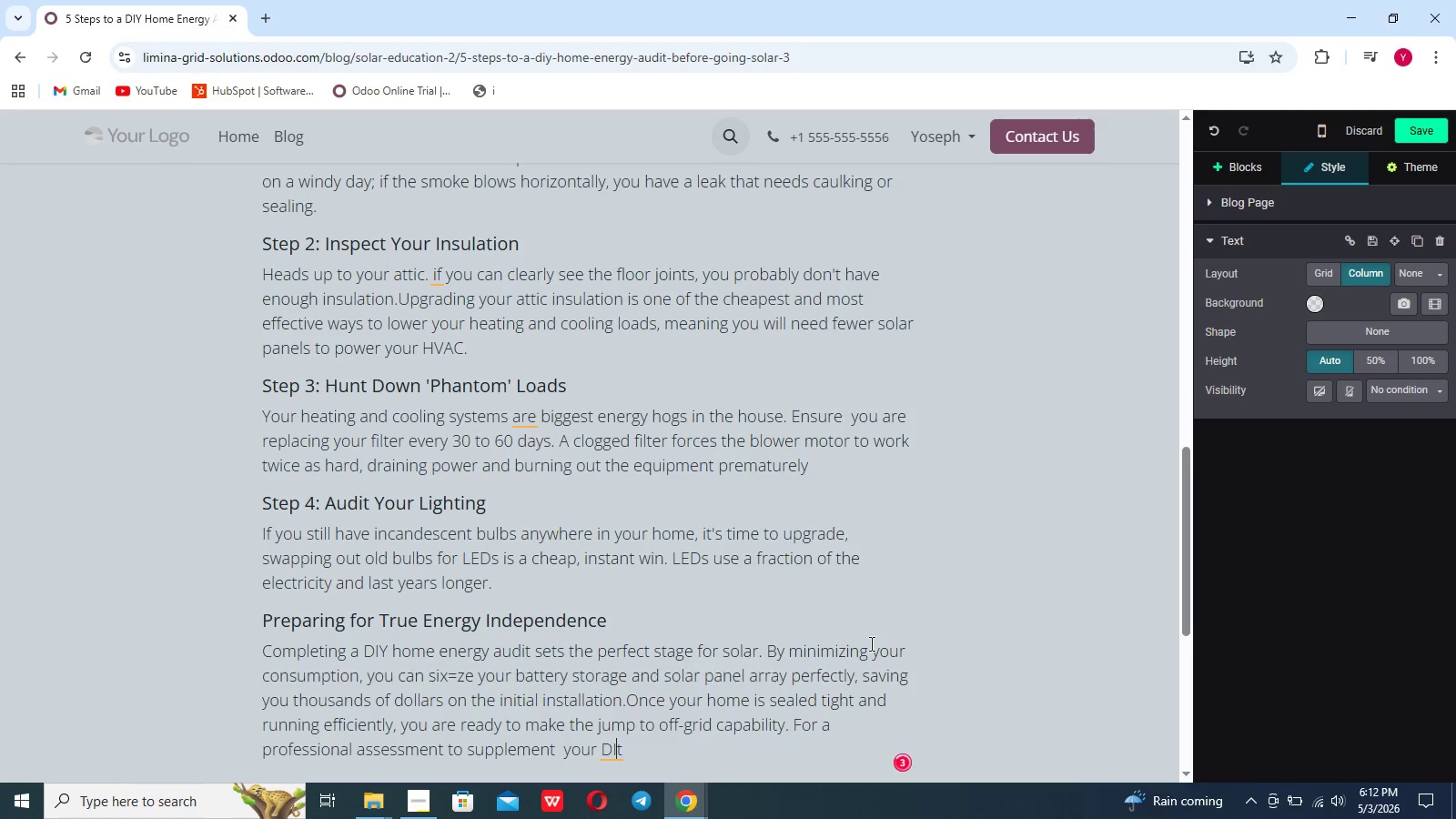 
key(ArrowRight)
 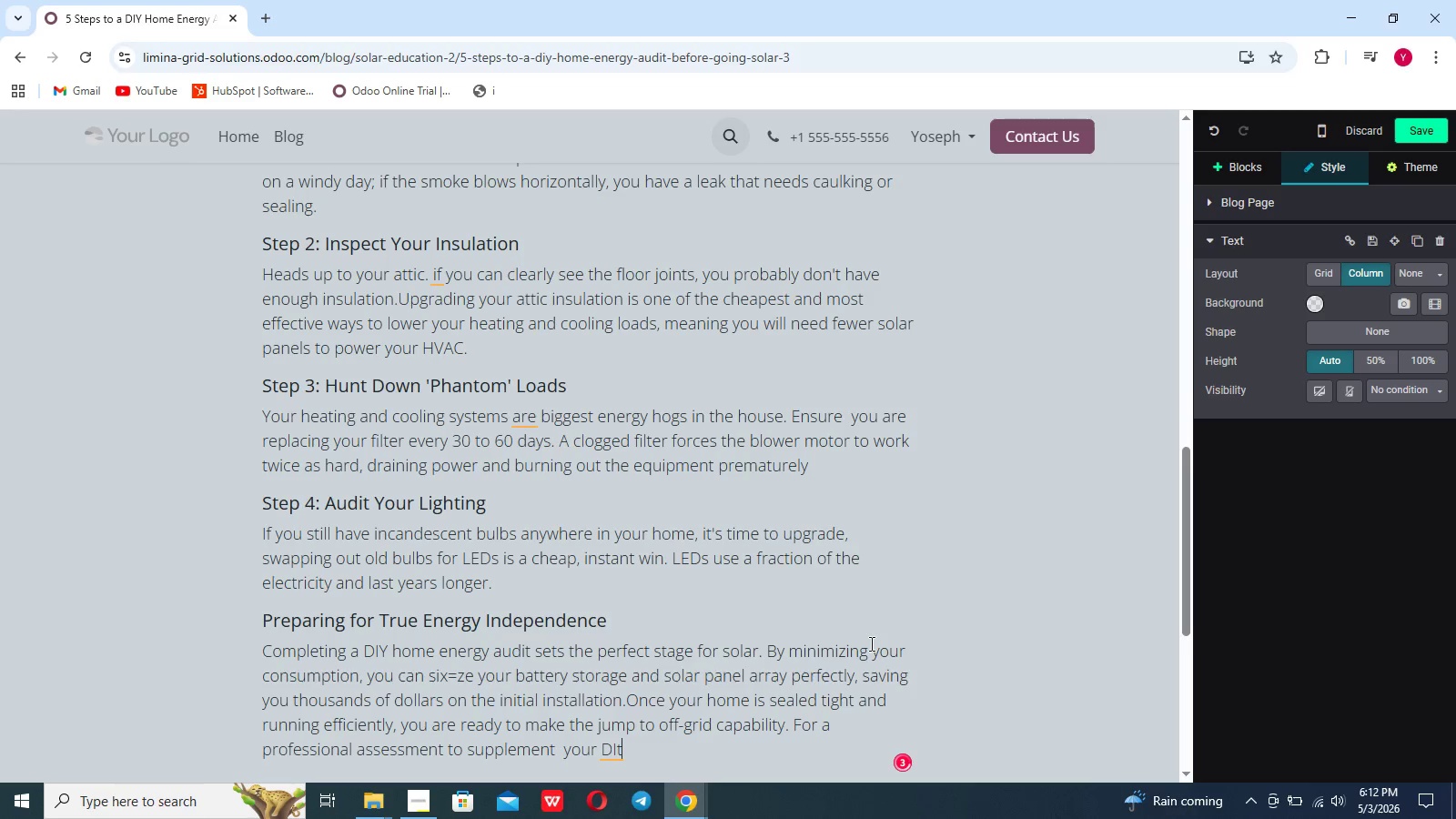 
key(Backspace)
type(Y audit,)
 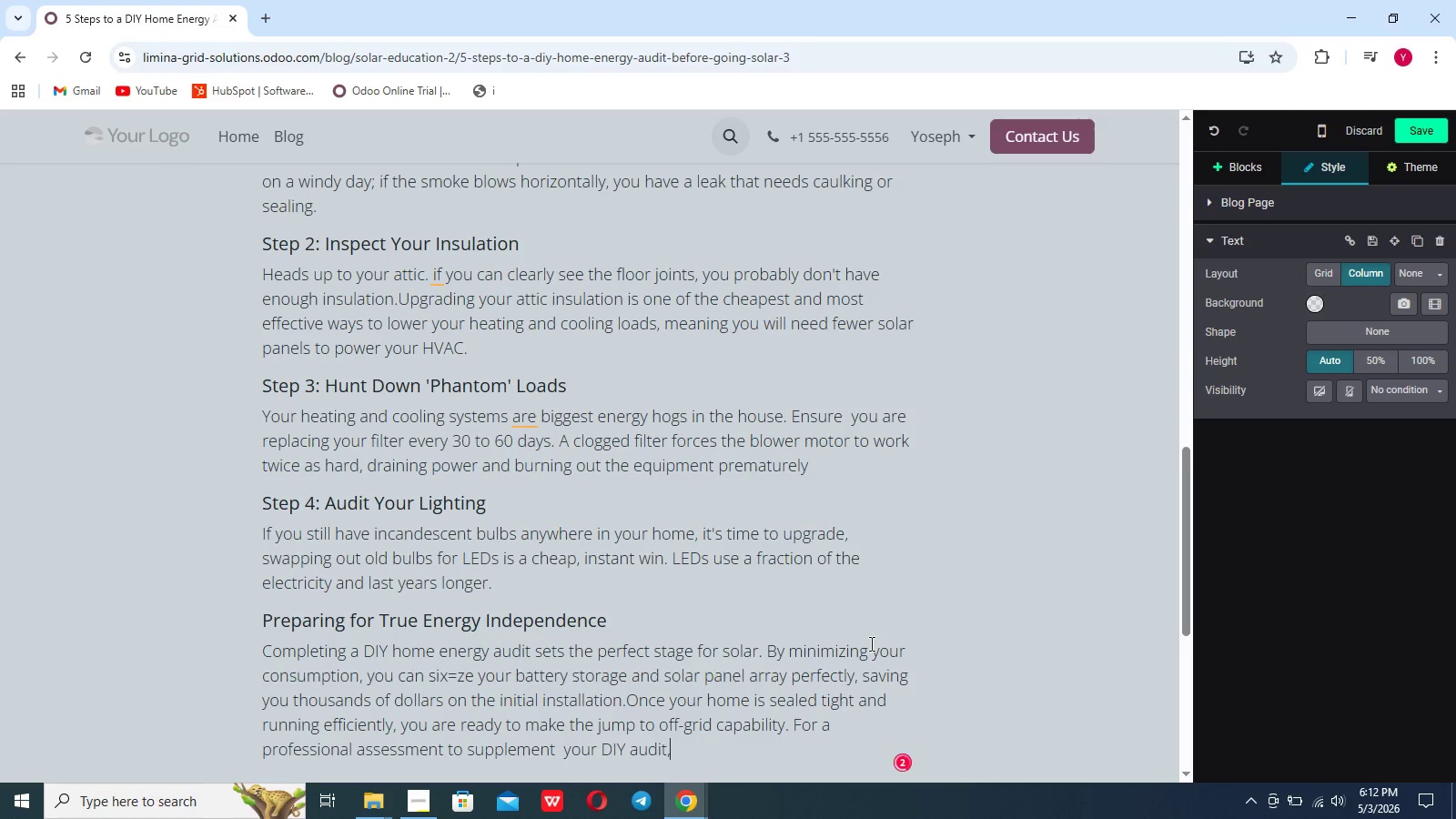 
wait(15.02)
 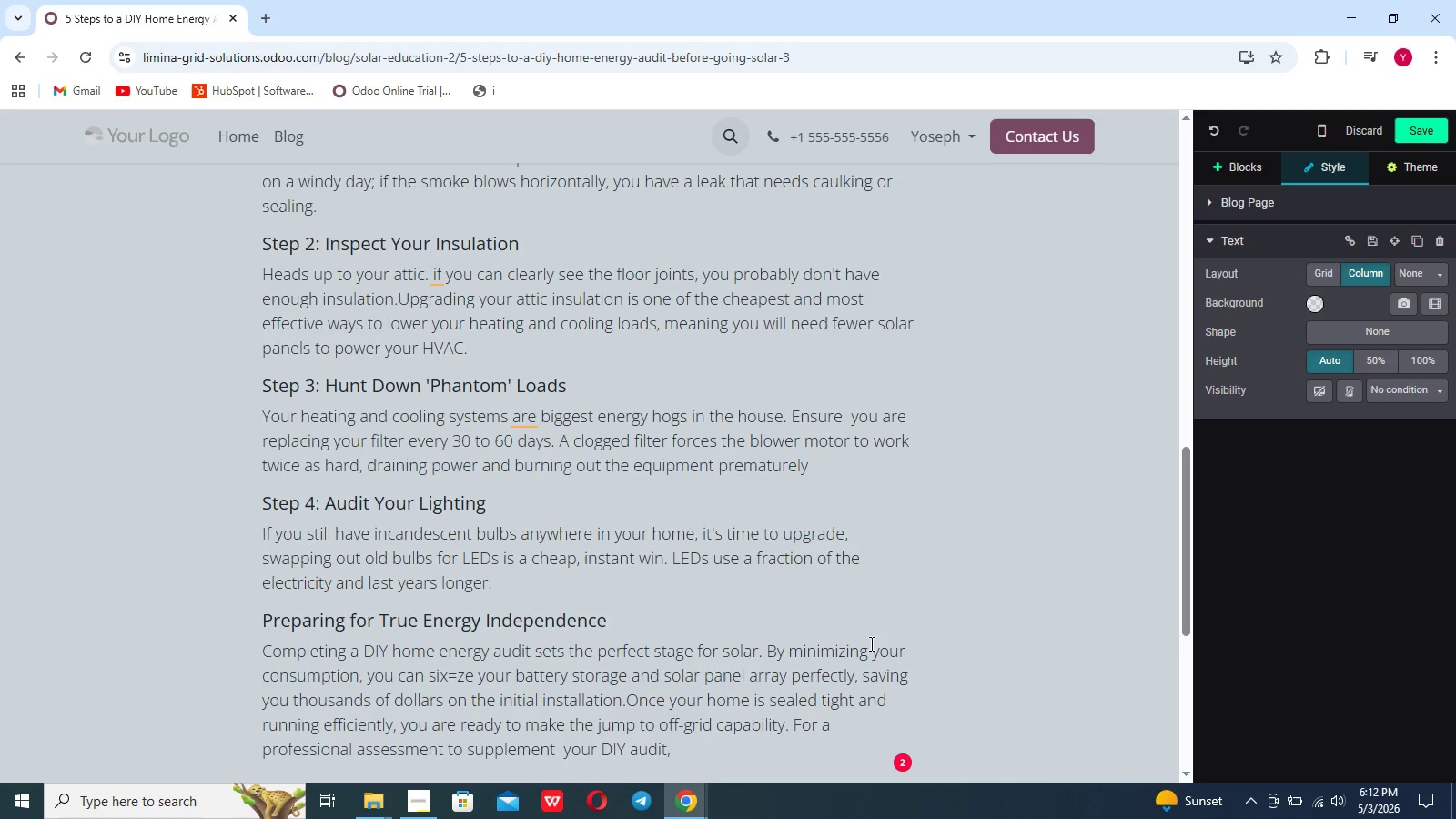 
key(Enter)
 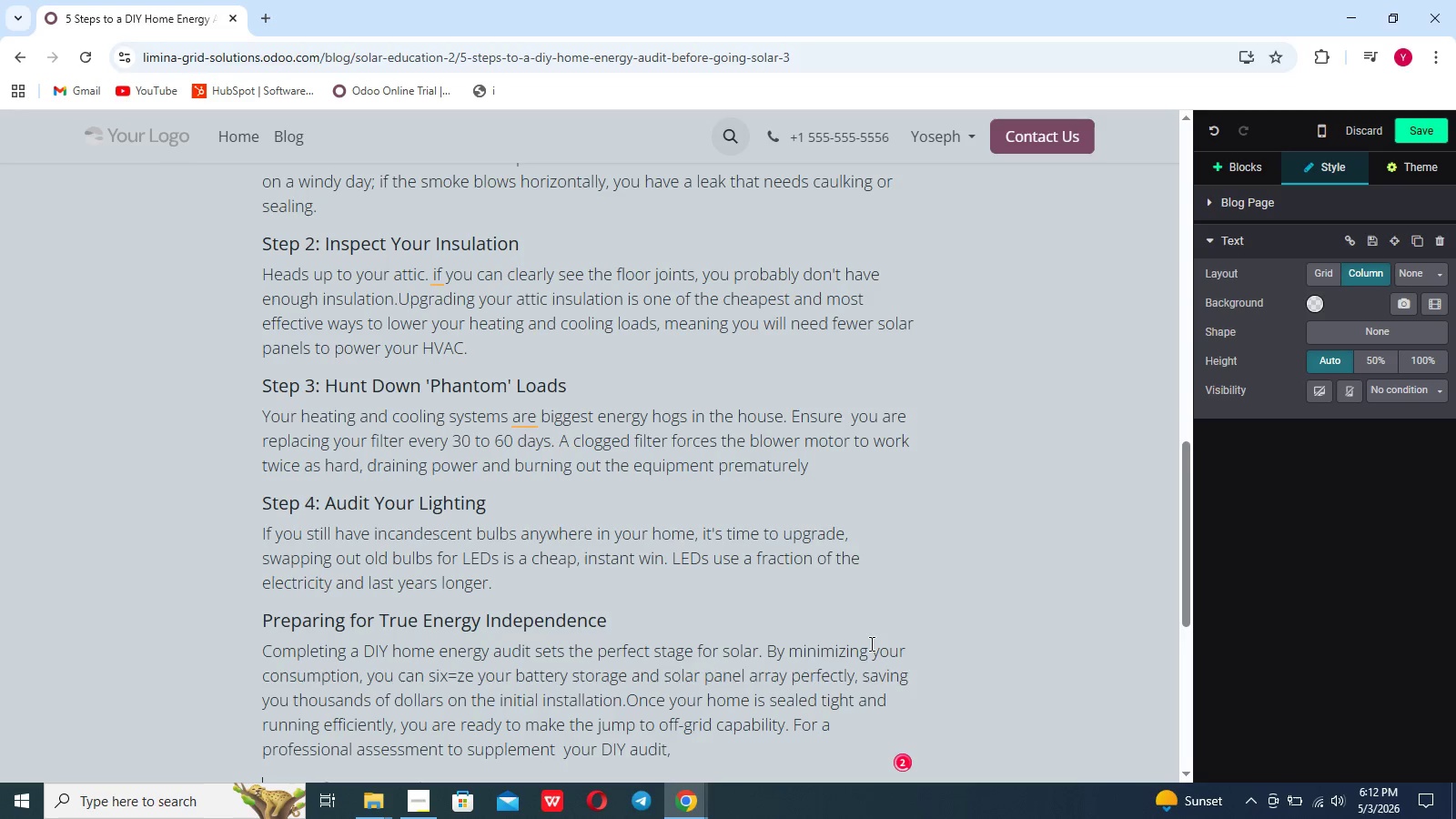 
key(Enter)
 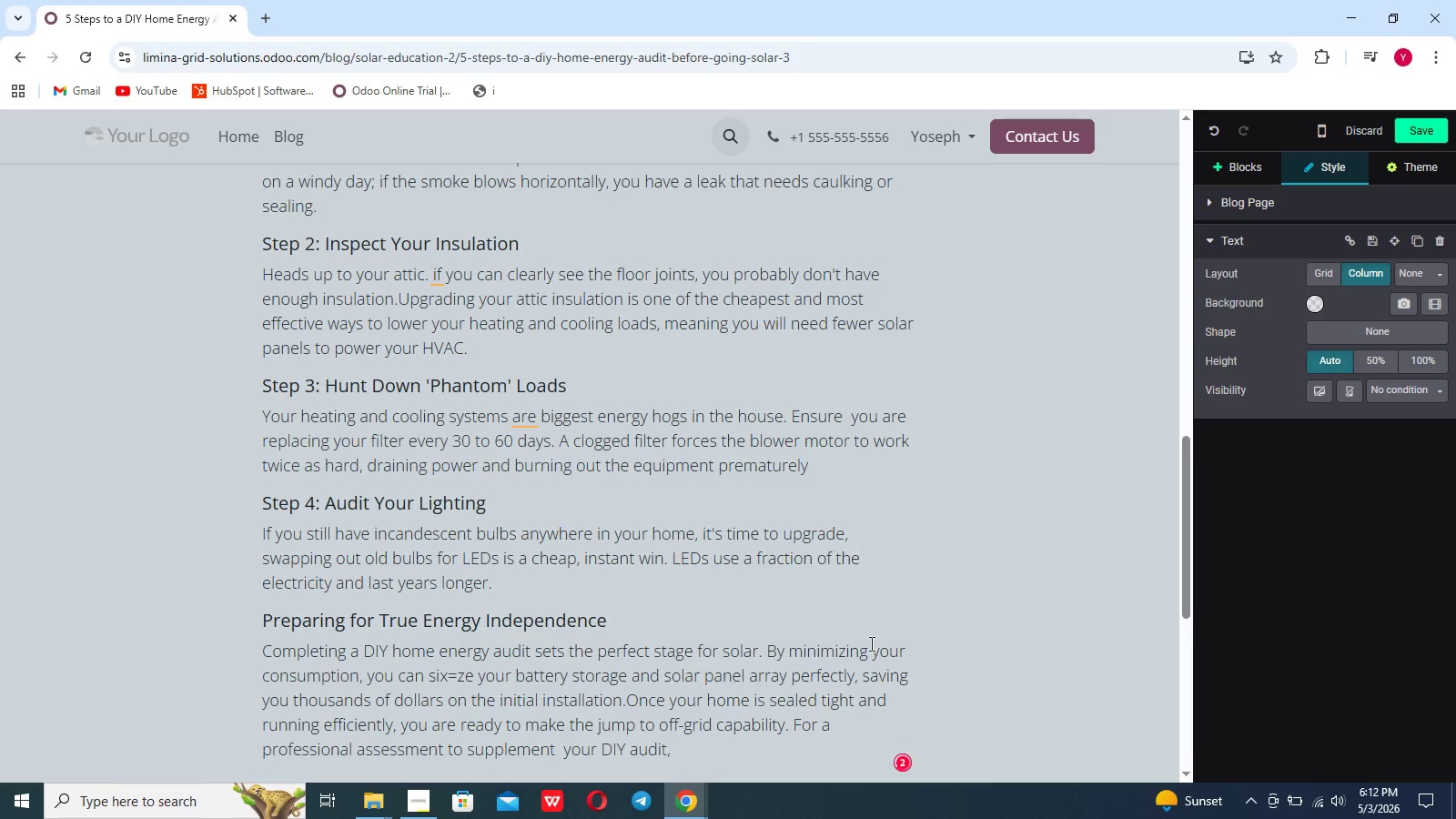 
scroll: coordinate [870, 643], scroll_direction: down, amount: 4.0
 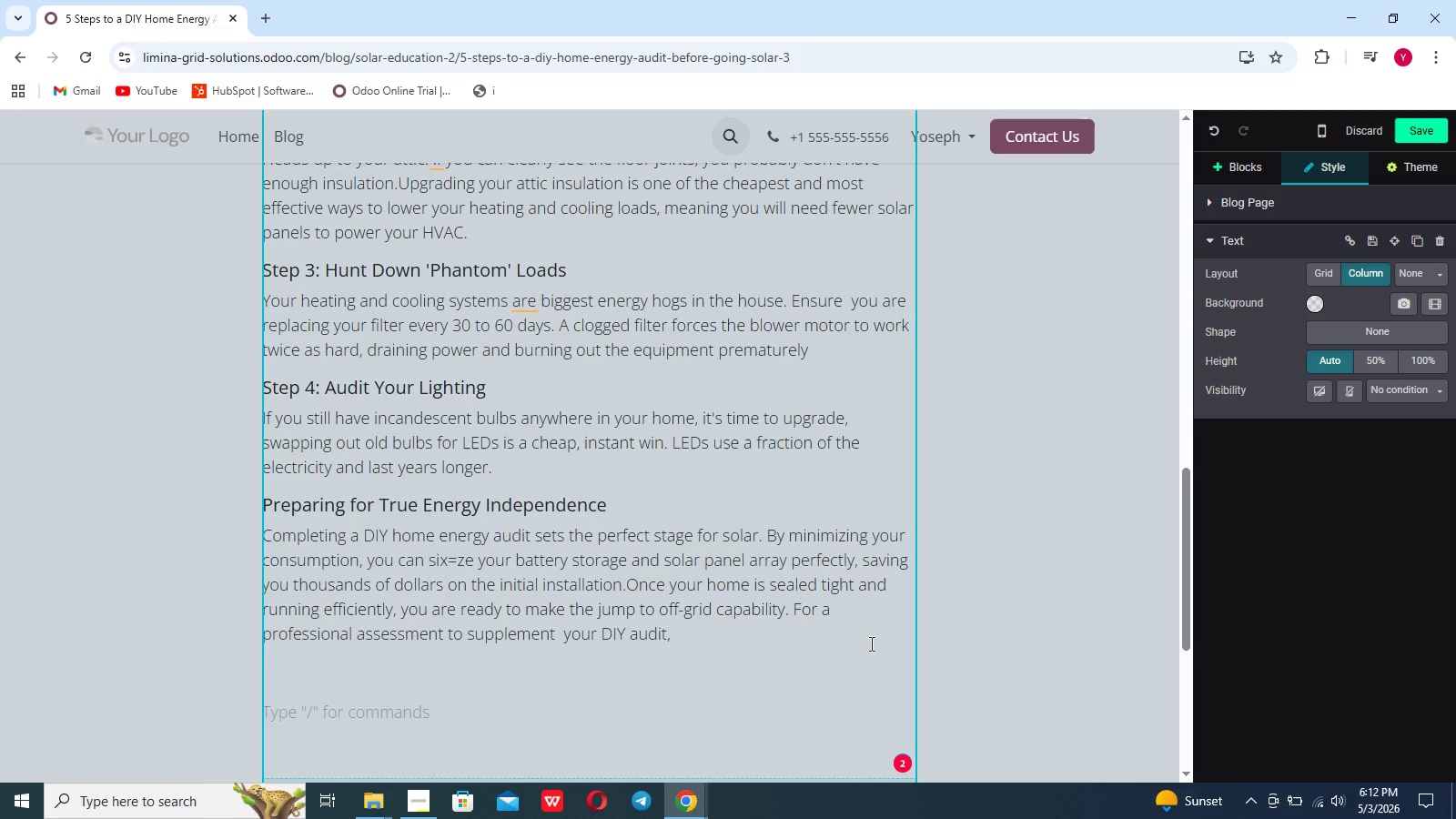 
wait(6.03)
 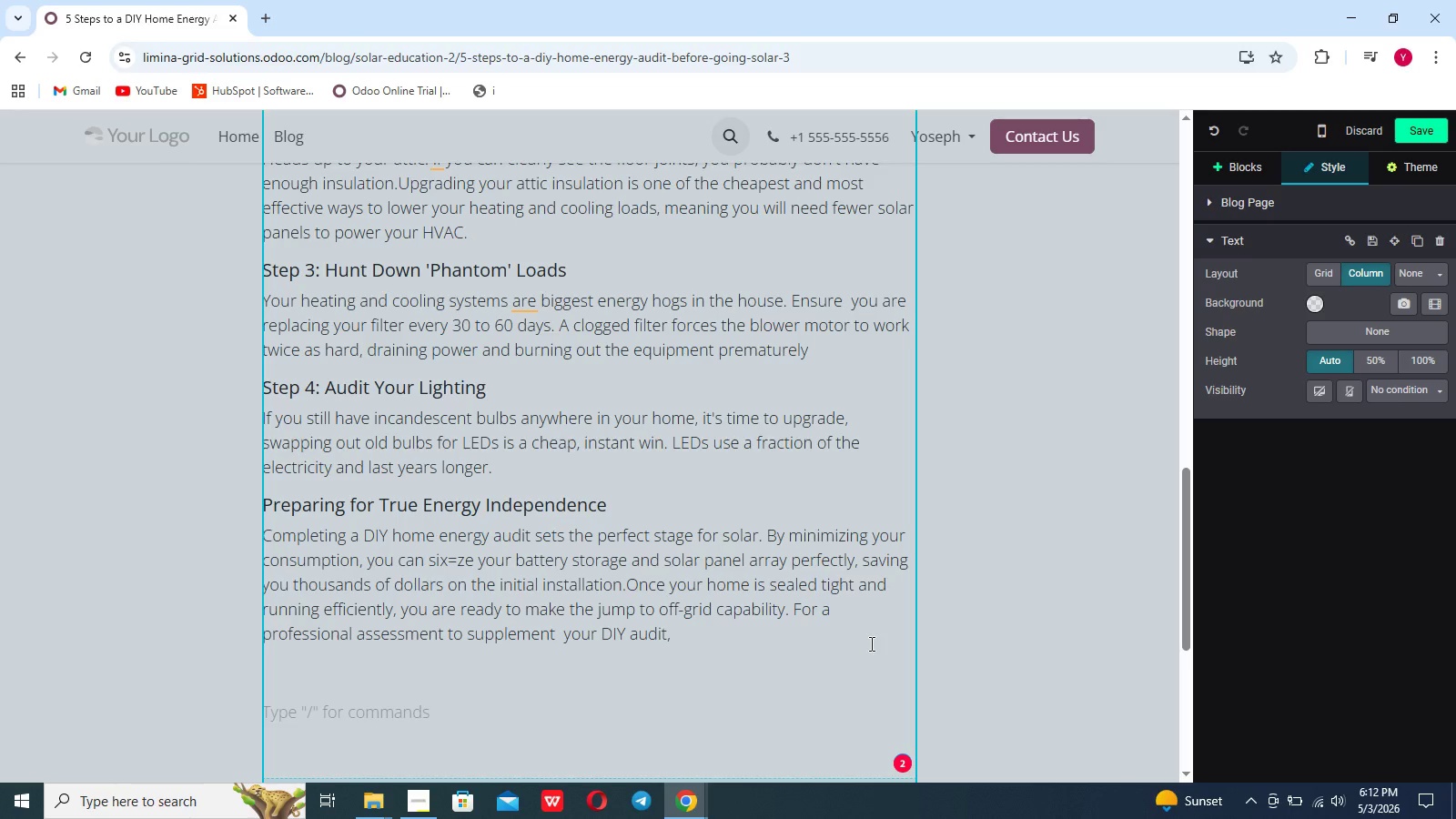 
type(once )
 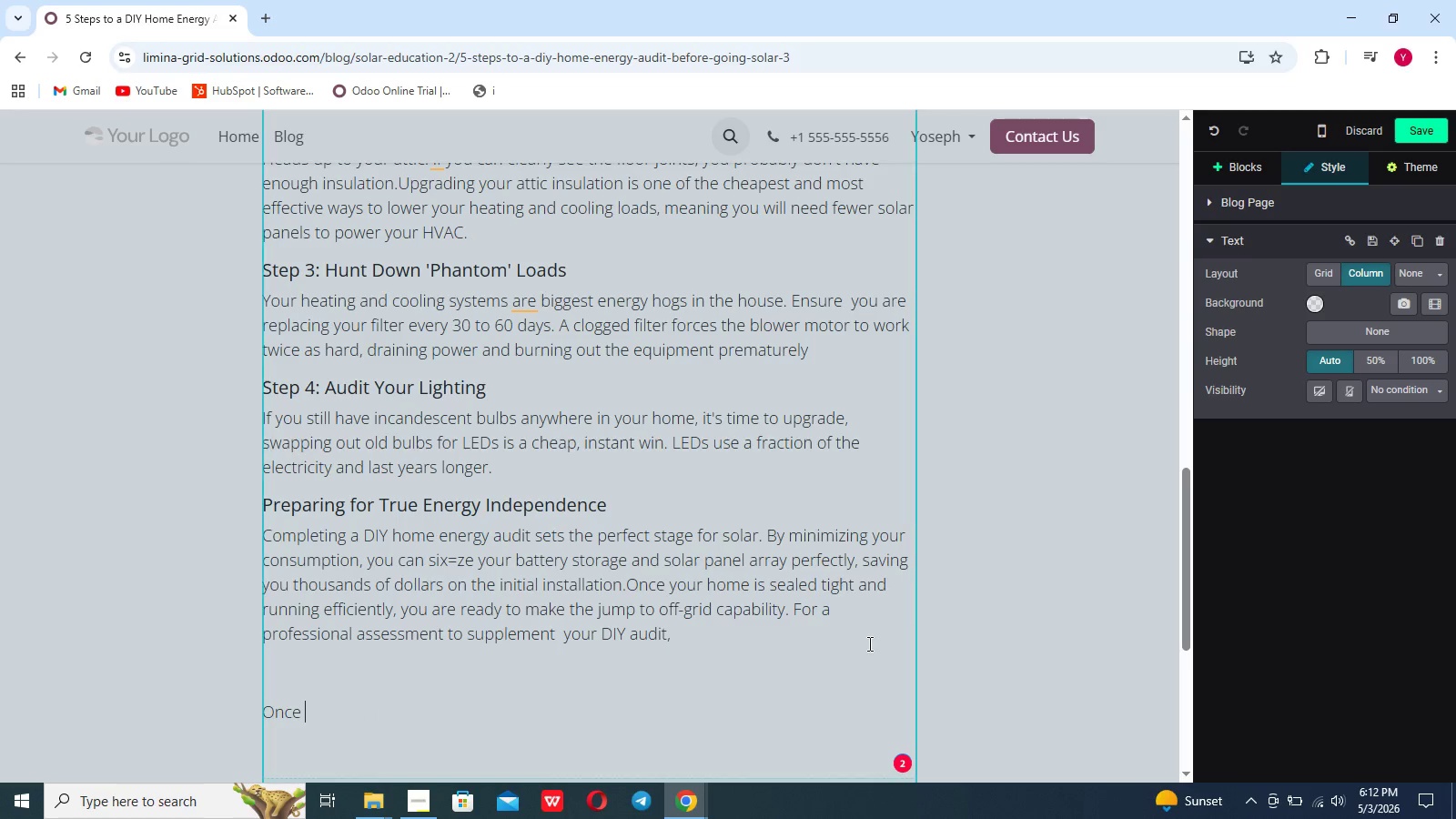 
type(your hi)
key(Backspace)
type(ome is efficient,it's time to make it independent)
 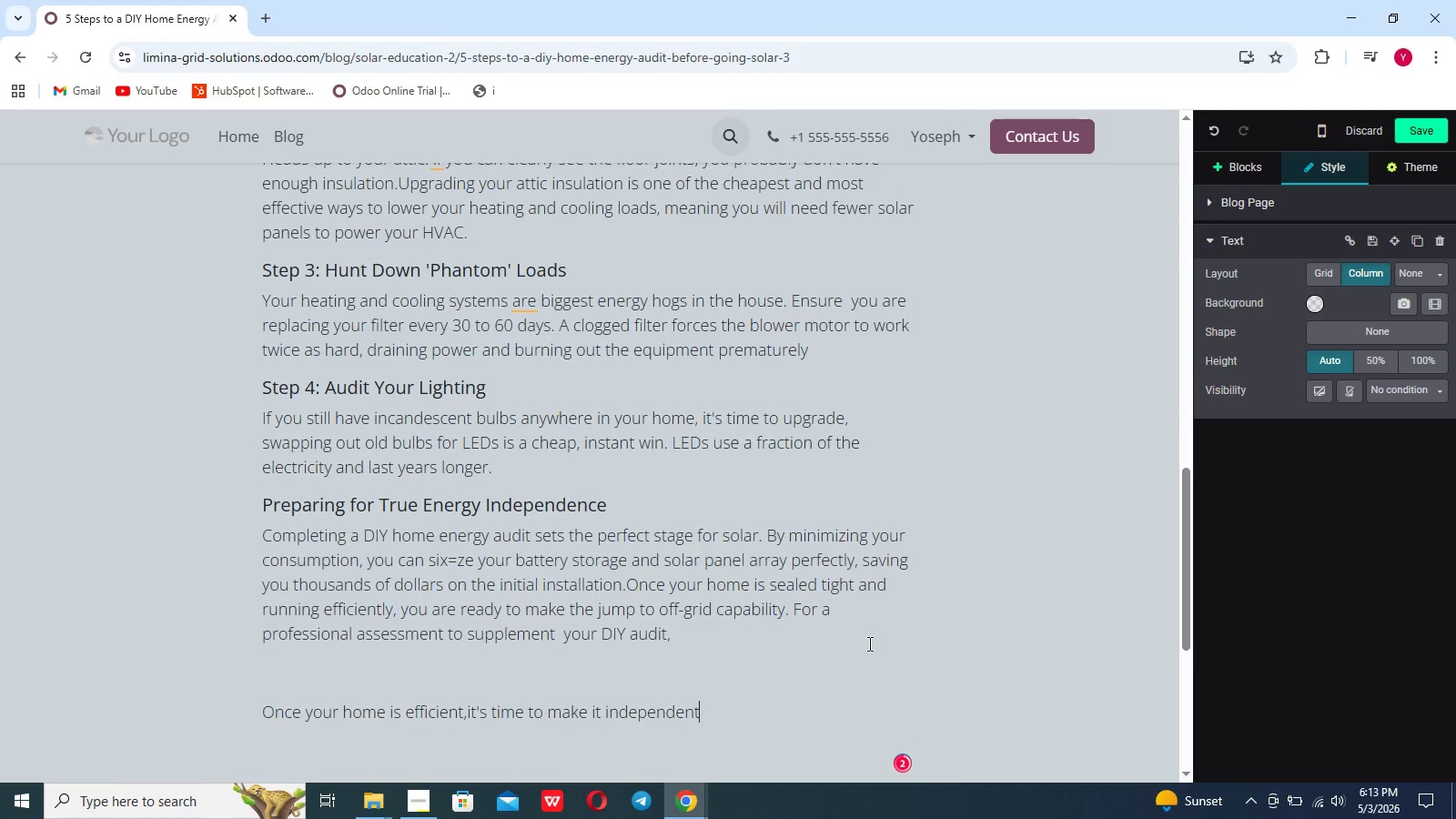 
type(.Contact Lumina F)
key(Backspace)
type(G)
 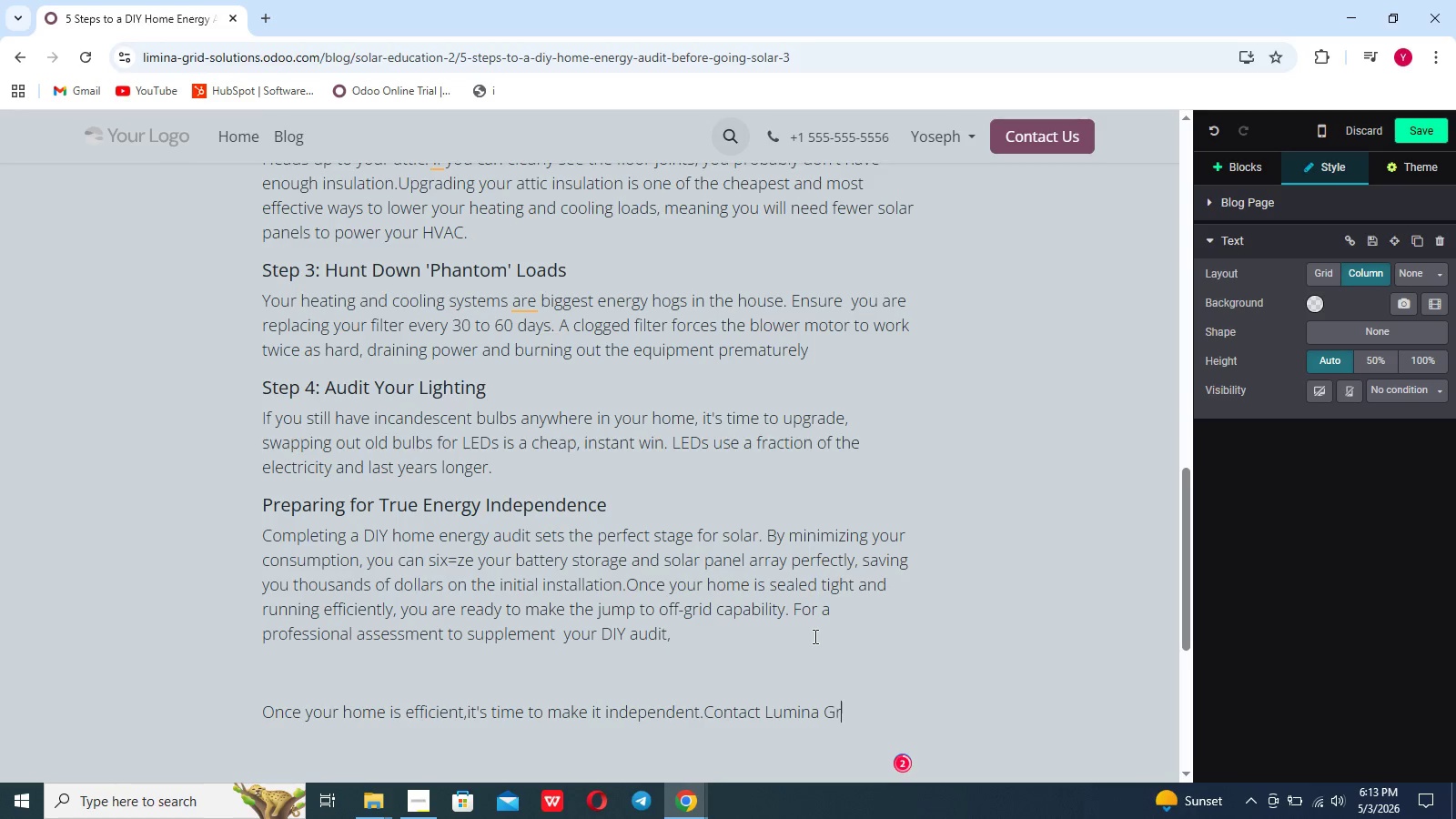 
 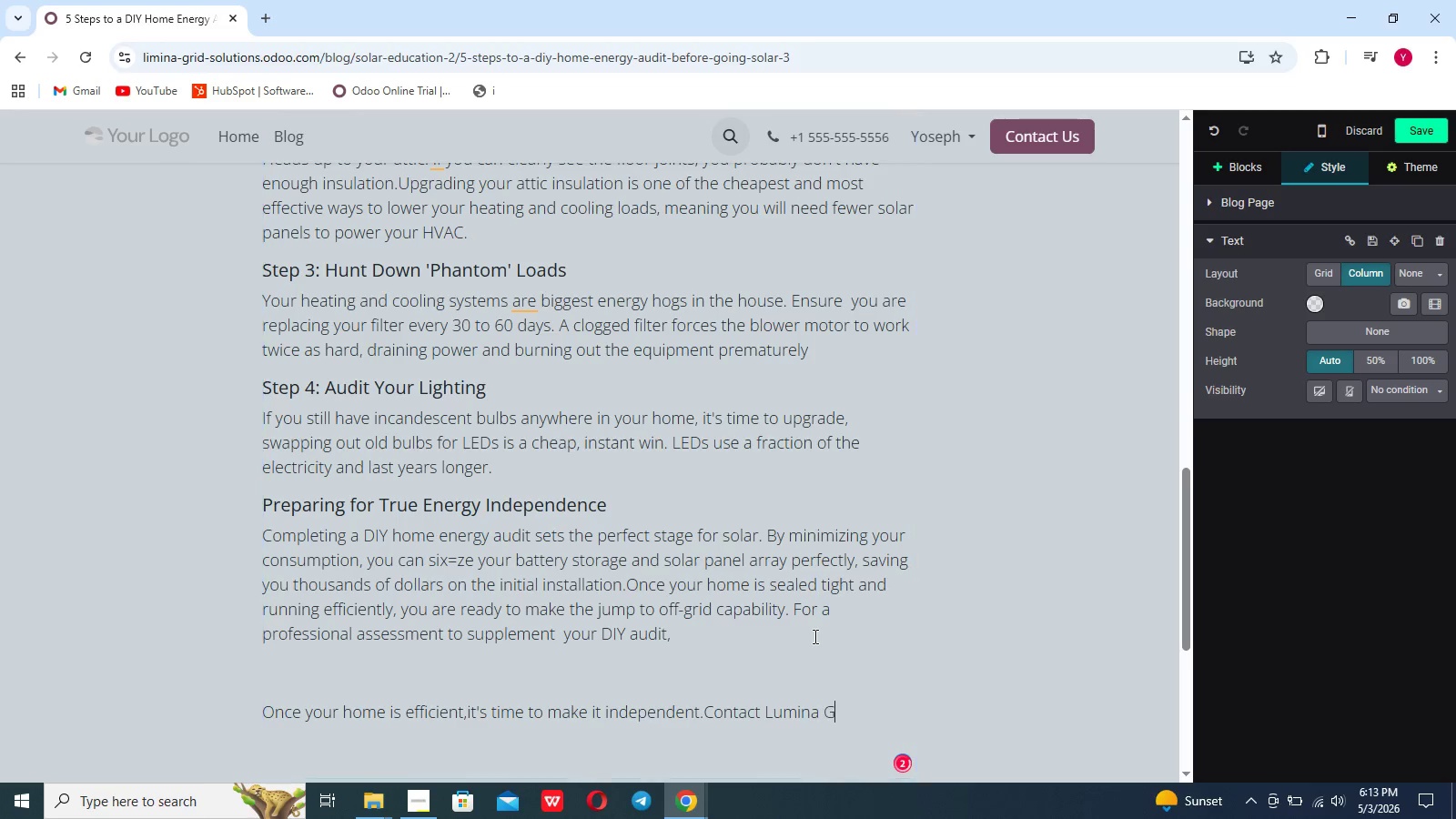 
type(rid Solutions to design your custom smat)
key(Backspace)
type(rt solat)
key(Backspace)
type(r setup.)
 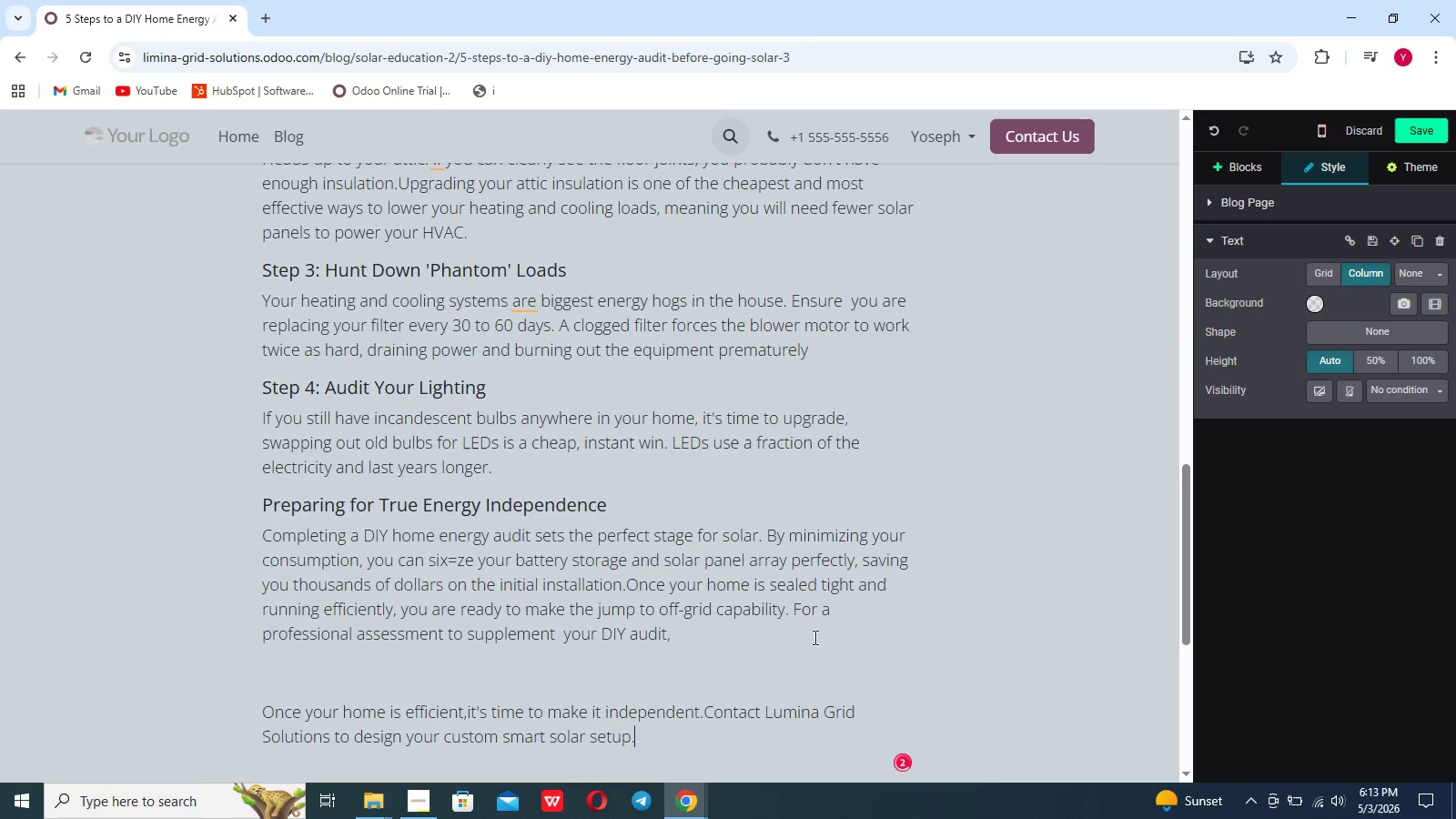 
key(Enter)
 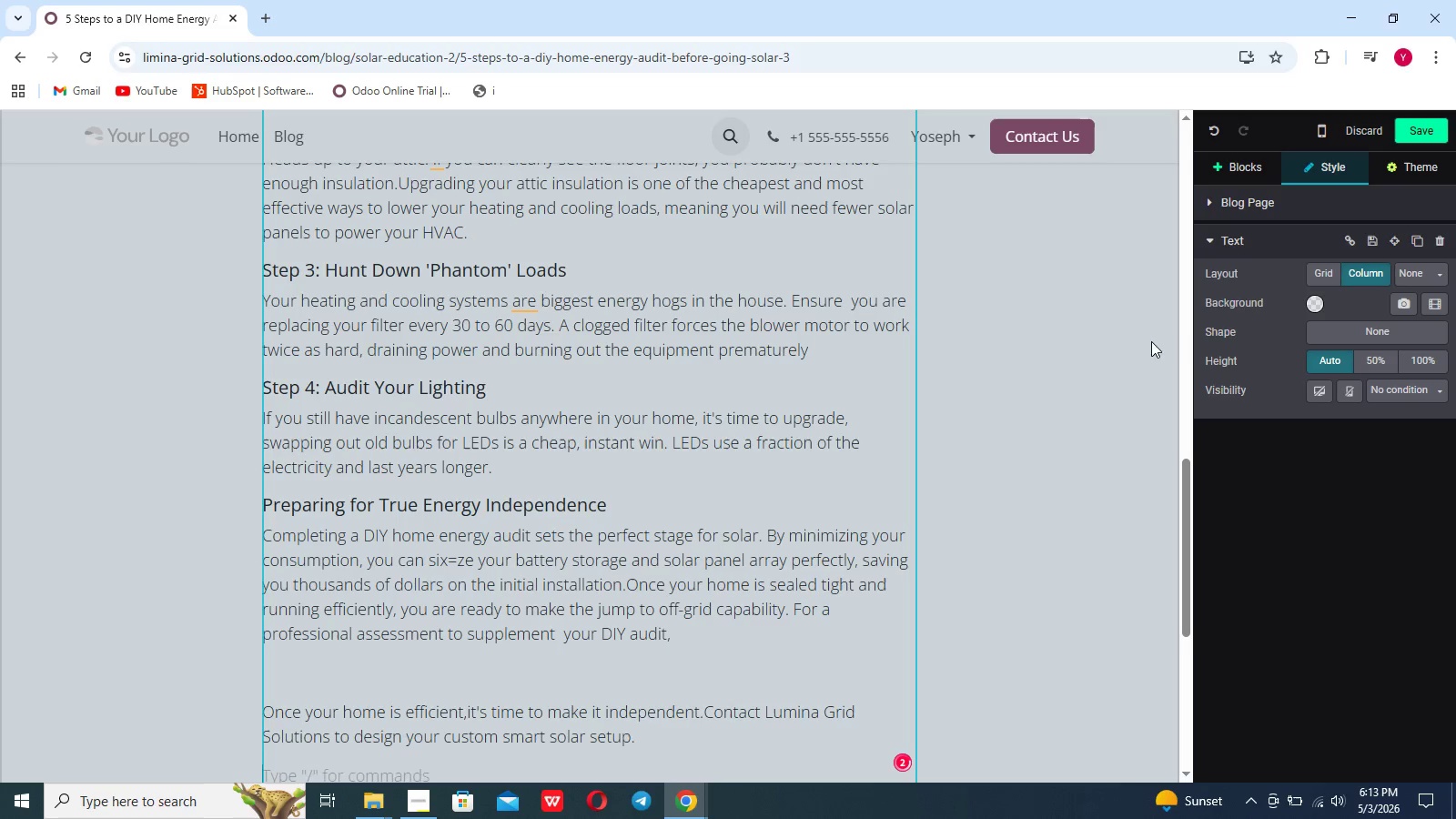 
left_click([1248, 174])
 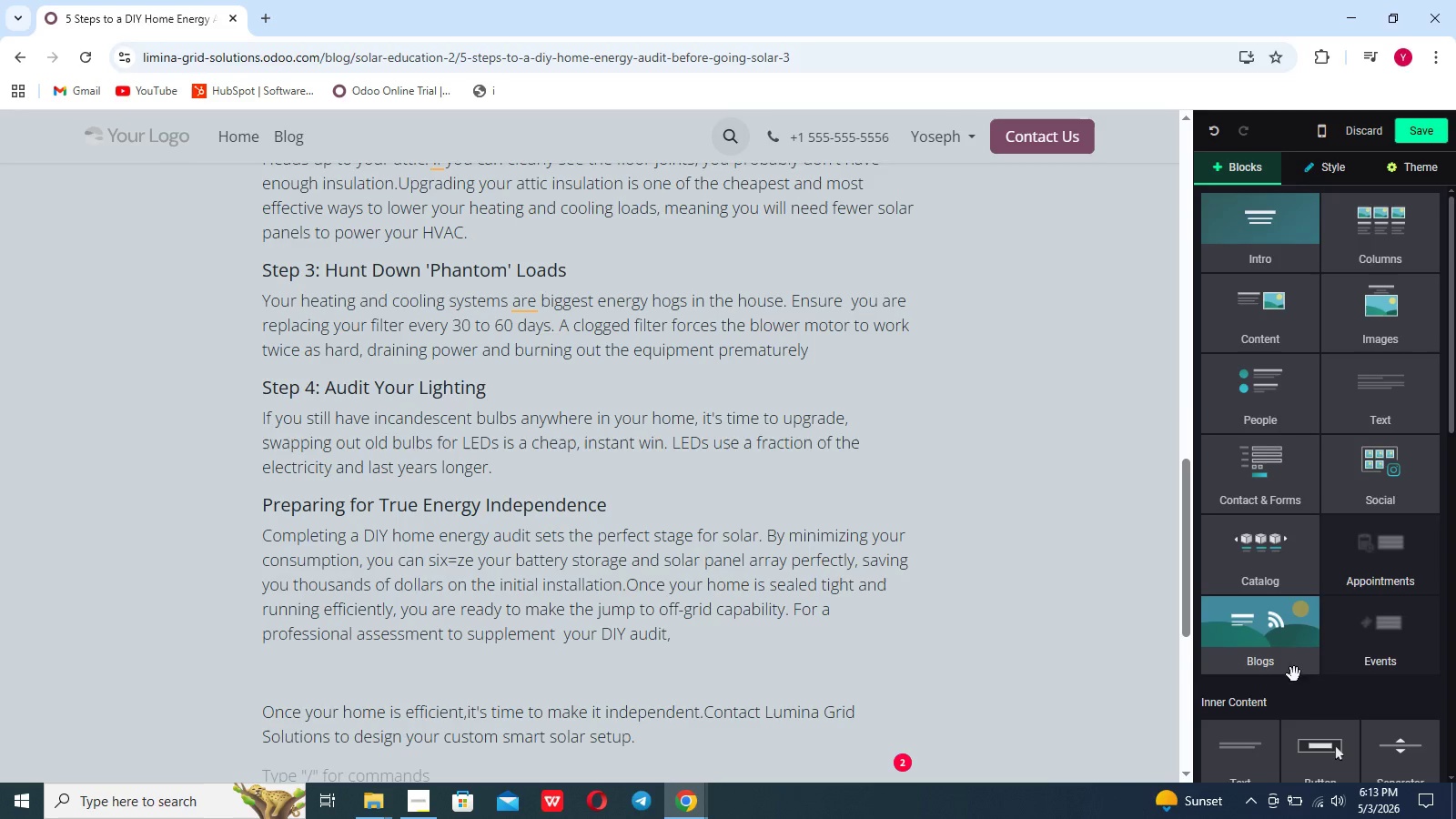 
left_click_drag(start_coordinate=[1315, 759], to_coordinate=[425, 622])
 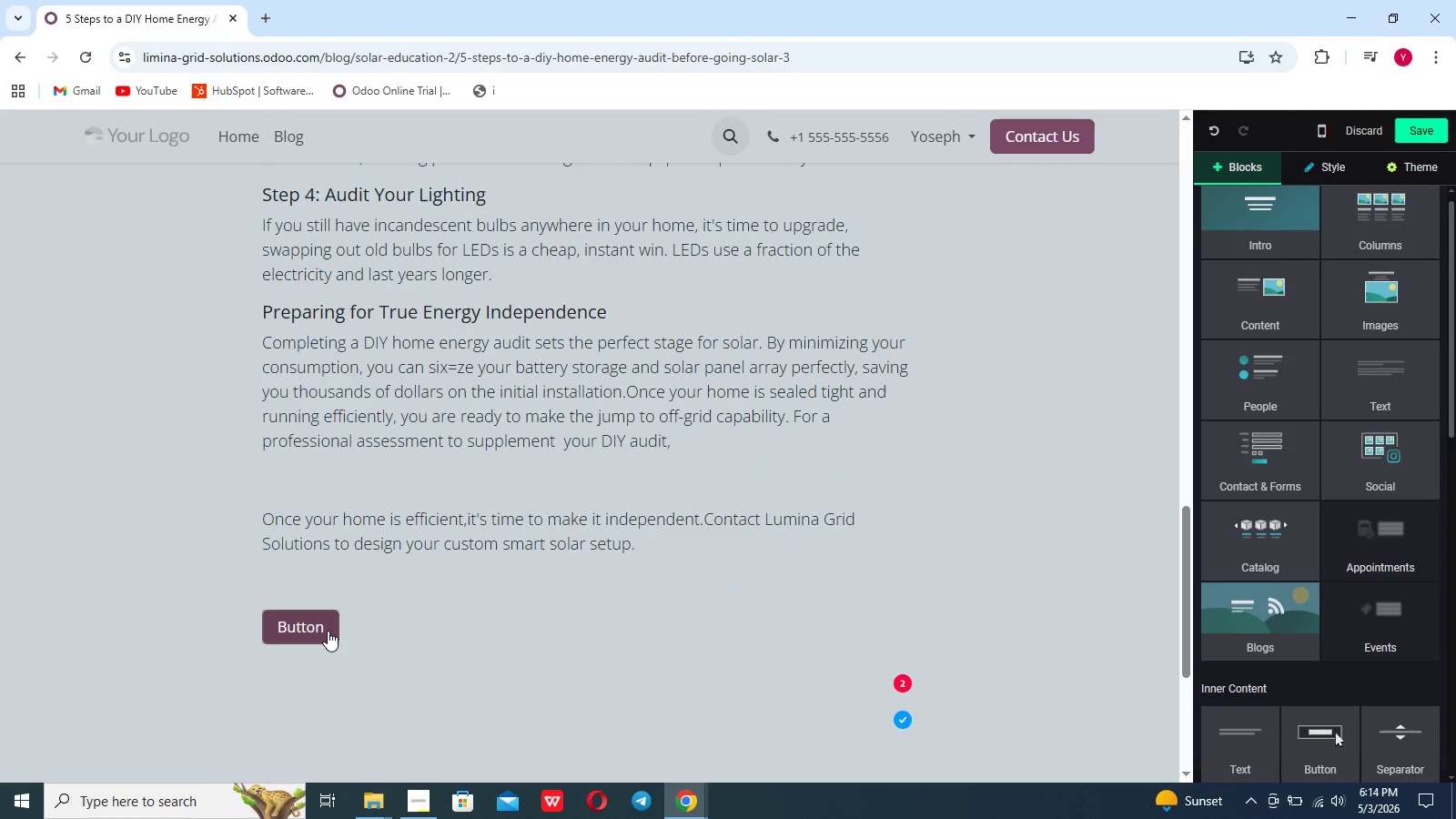 
left_click([328, 629])
 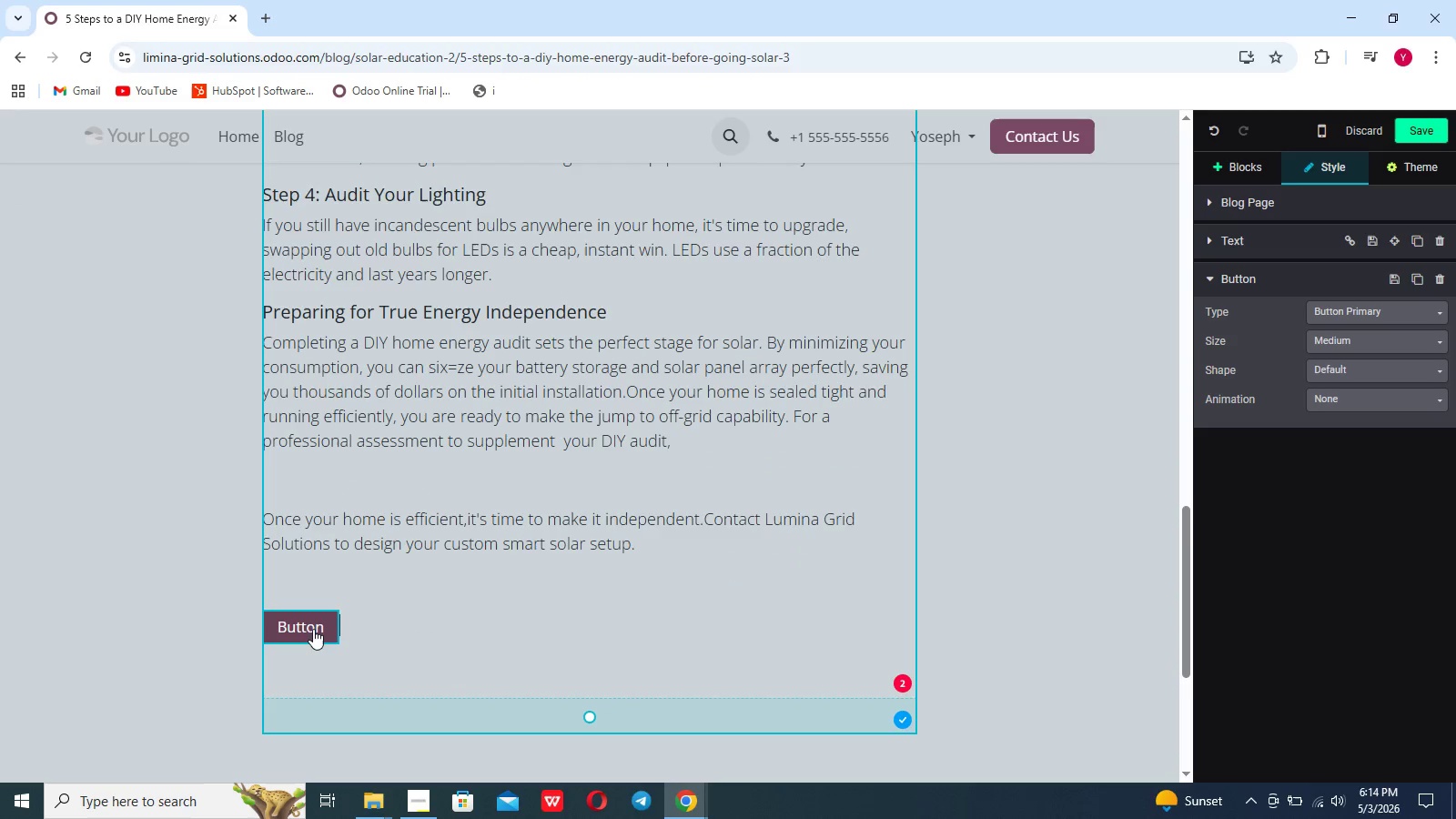 
left_click([313, 628])
 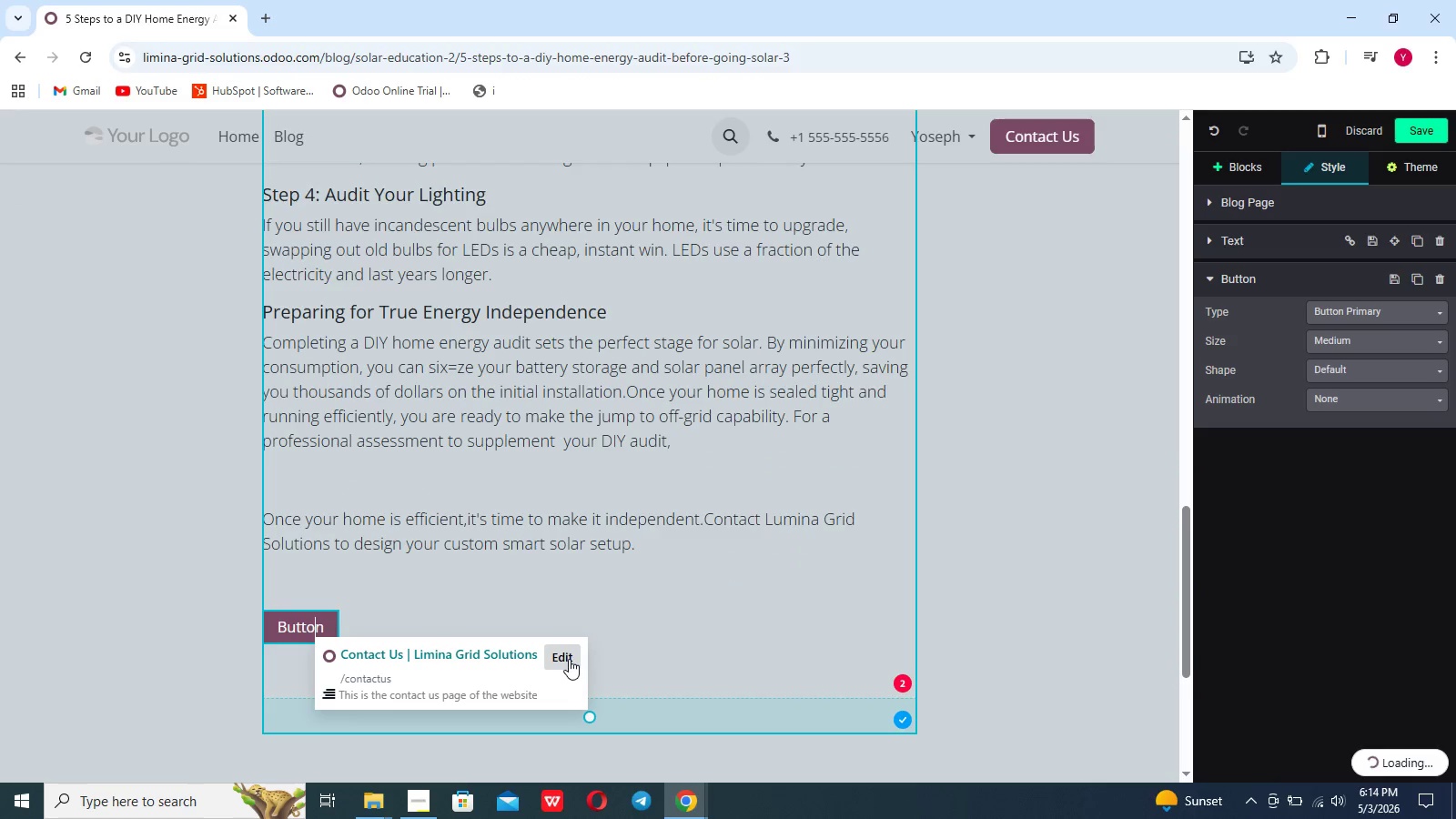 
left_click([569, 659])
 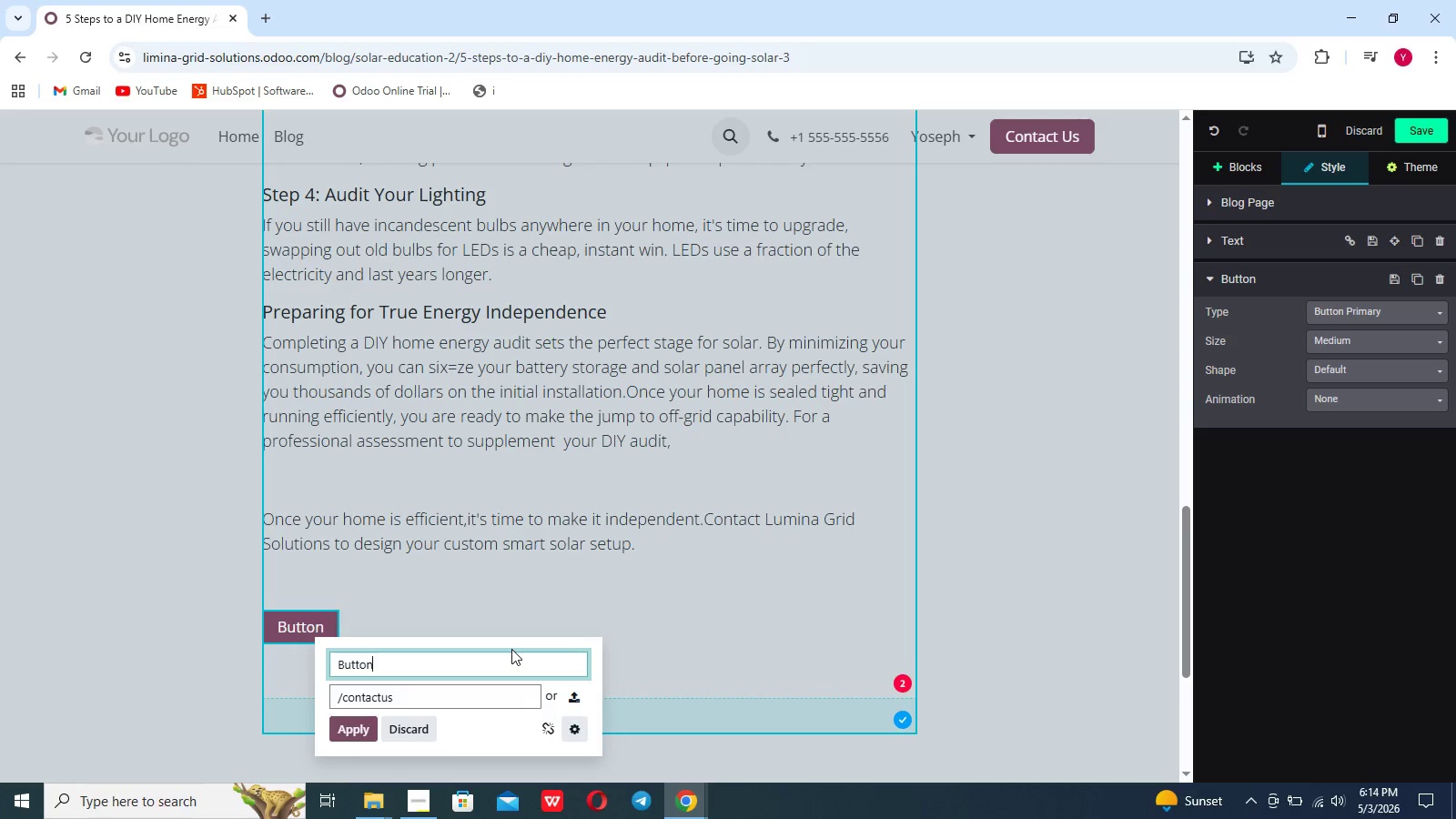 
key(Control+ControlLeft)
 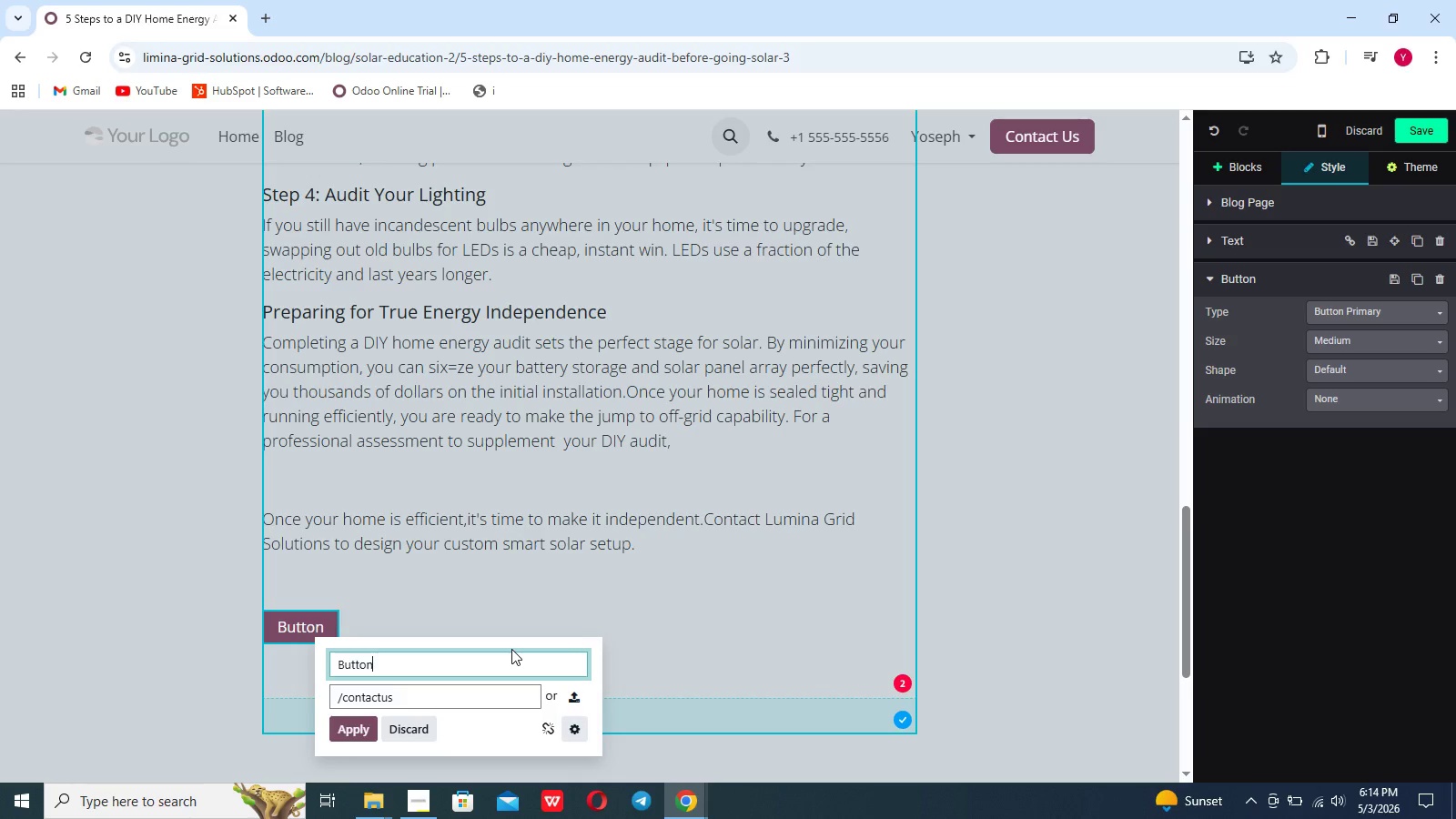 
key(Control+A)
 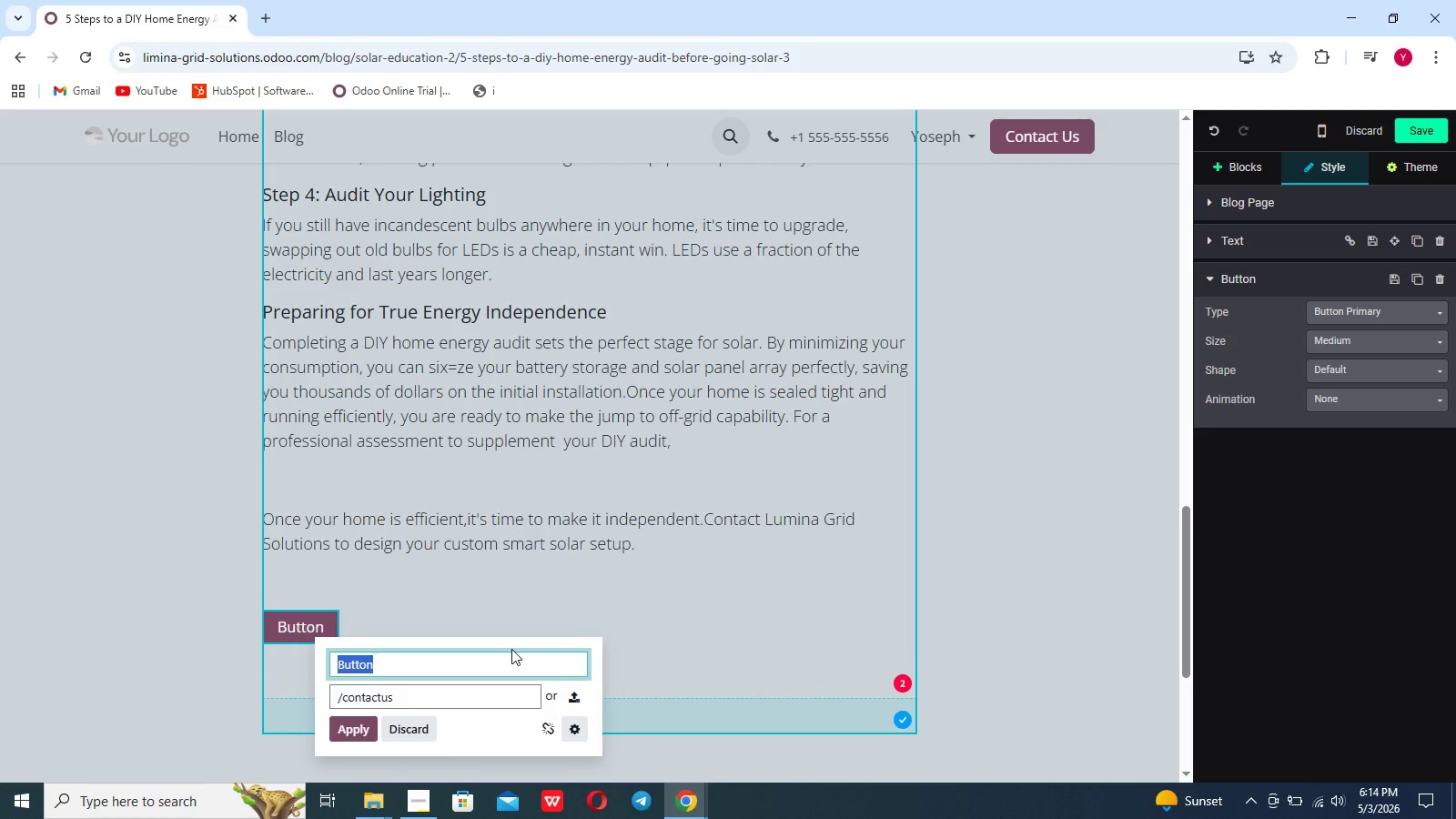 
key(Backspace)
 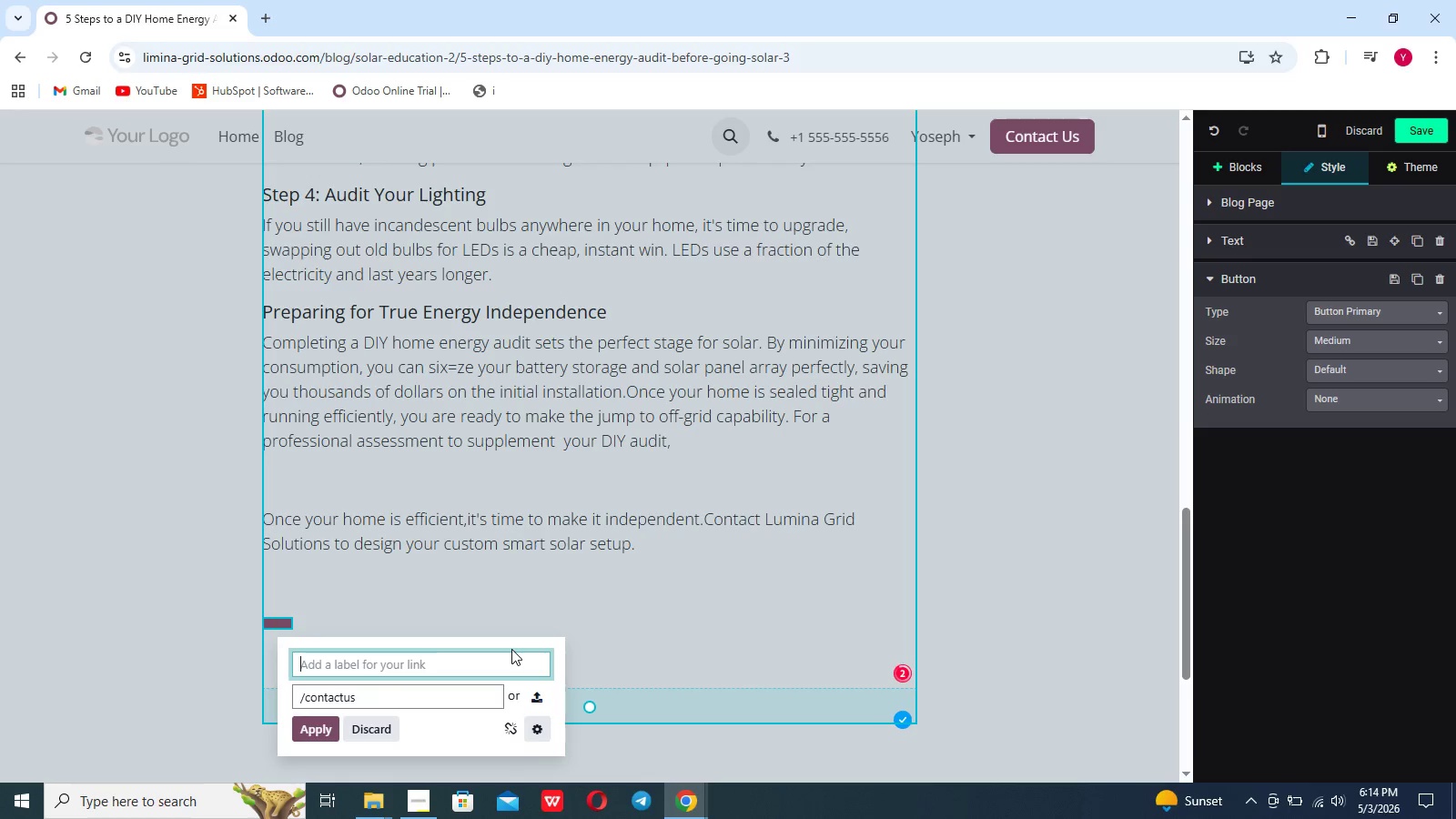 
key(Control+B)
 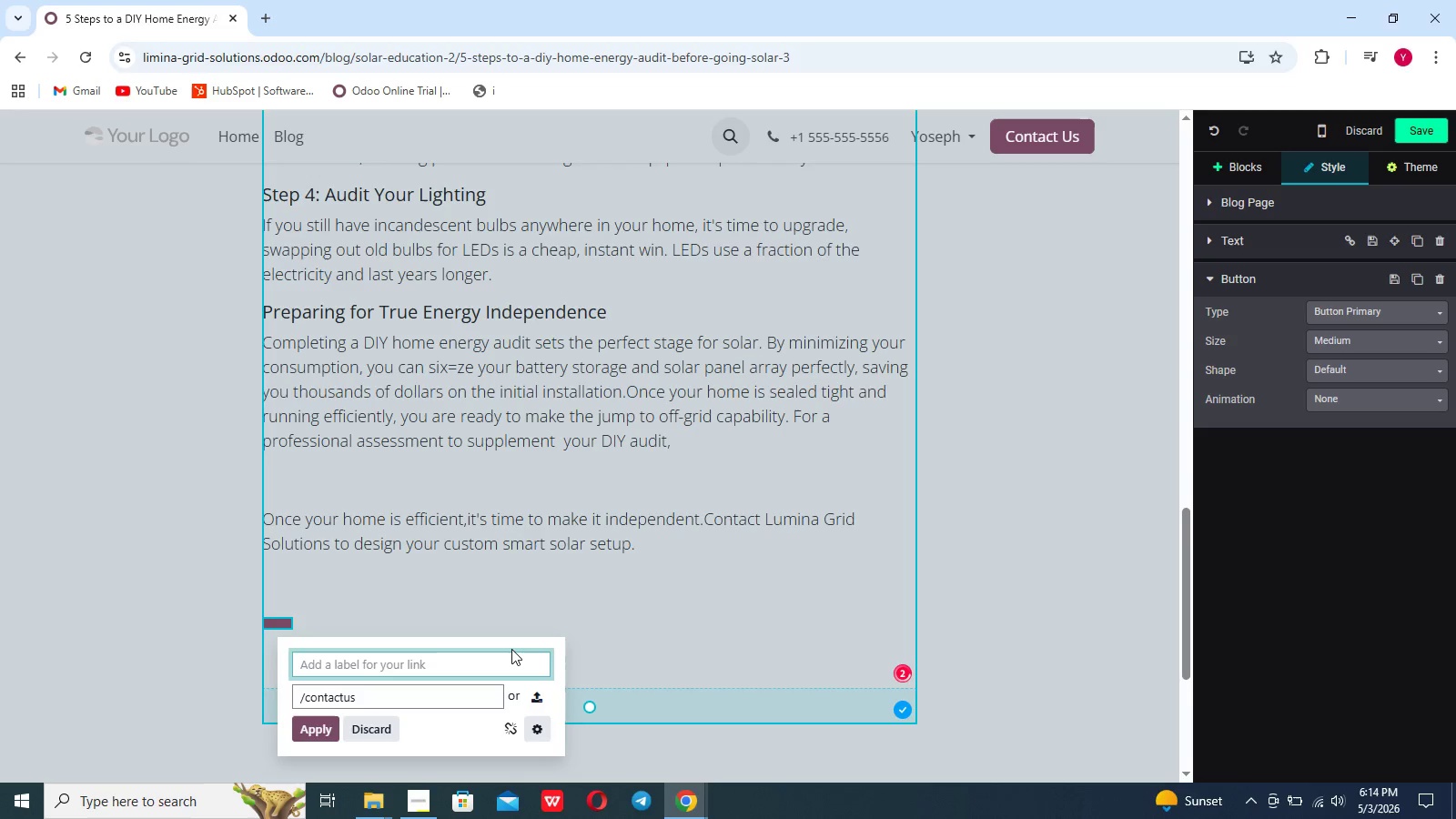 
type(oo)
key(Backspace)
key(Backspace)
key(Backspace)
type(Book a pe)
key(Backspace)
type(rofessional Audit)
 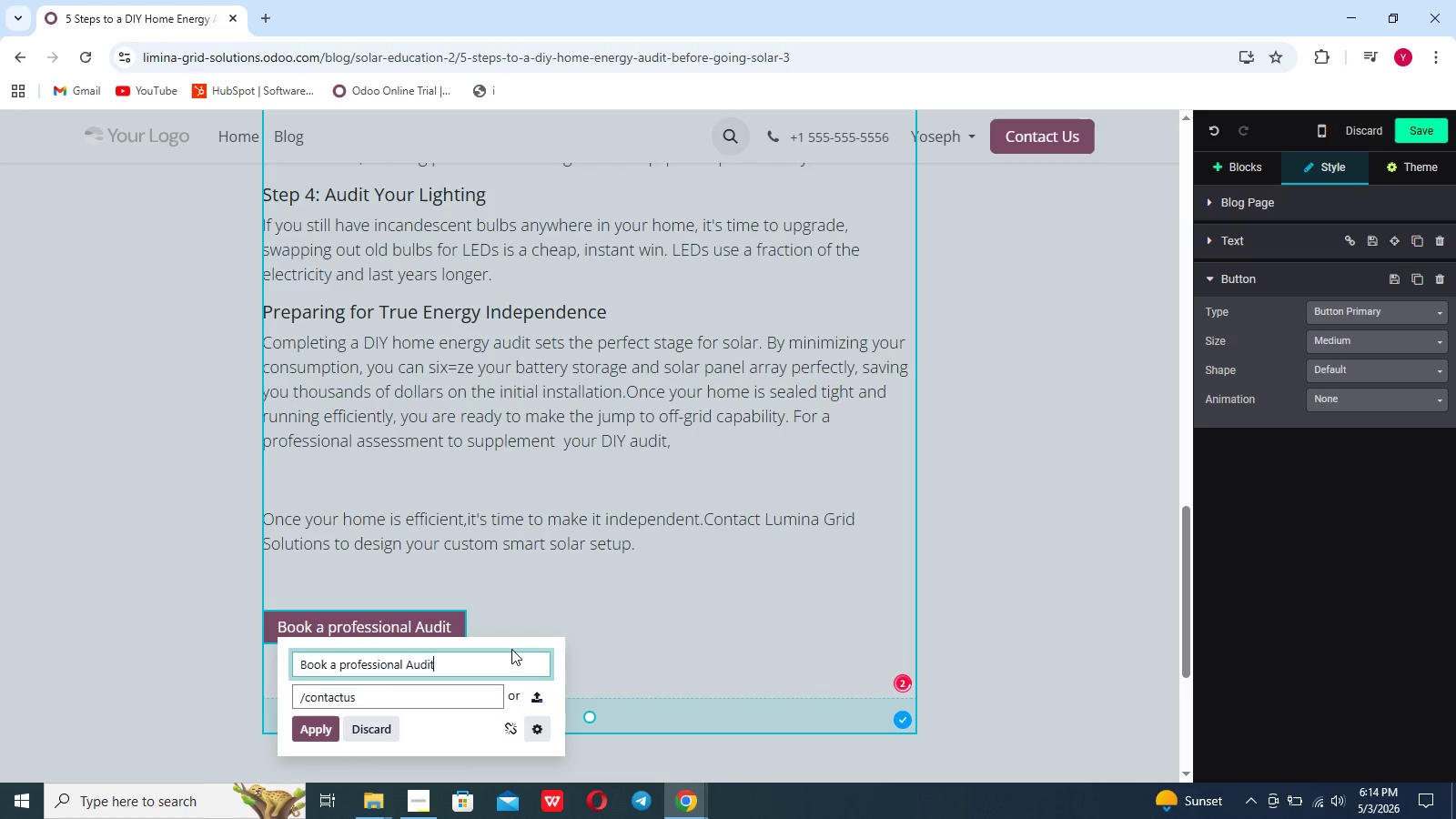 
left_click([321, 735])
 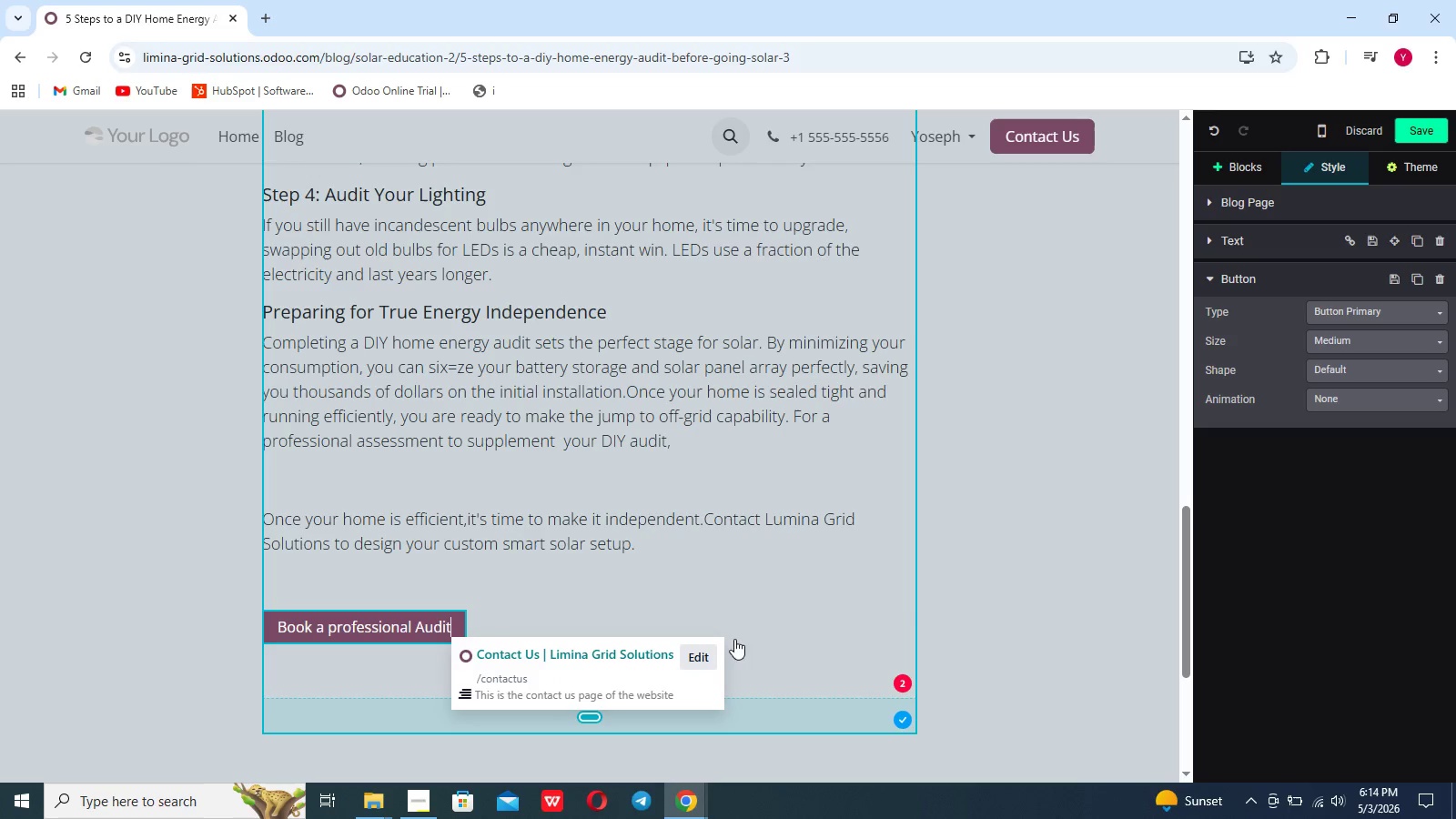 
double_click([958, 584])
 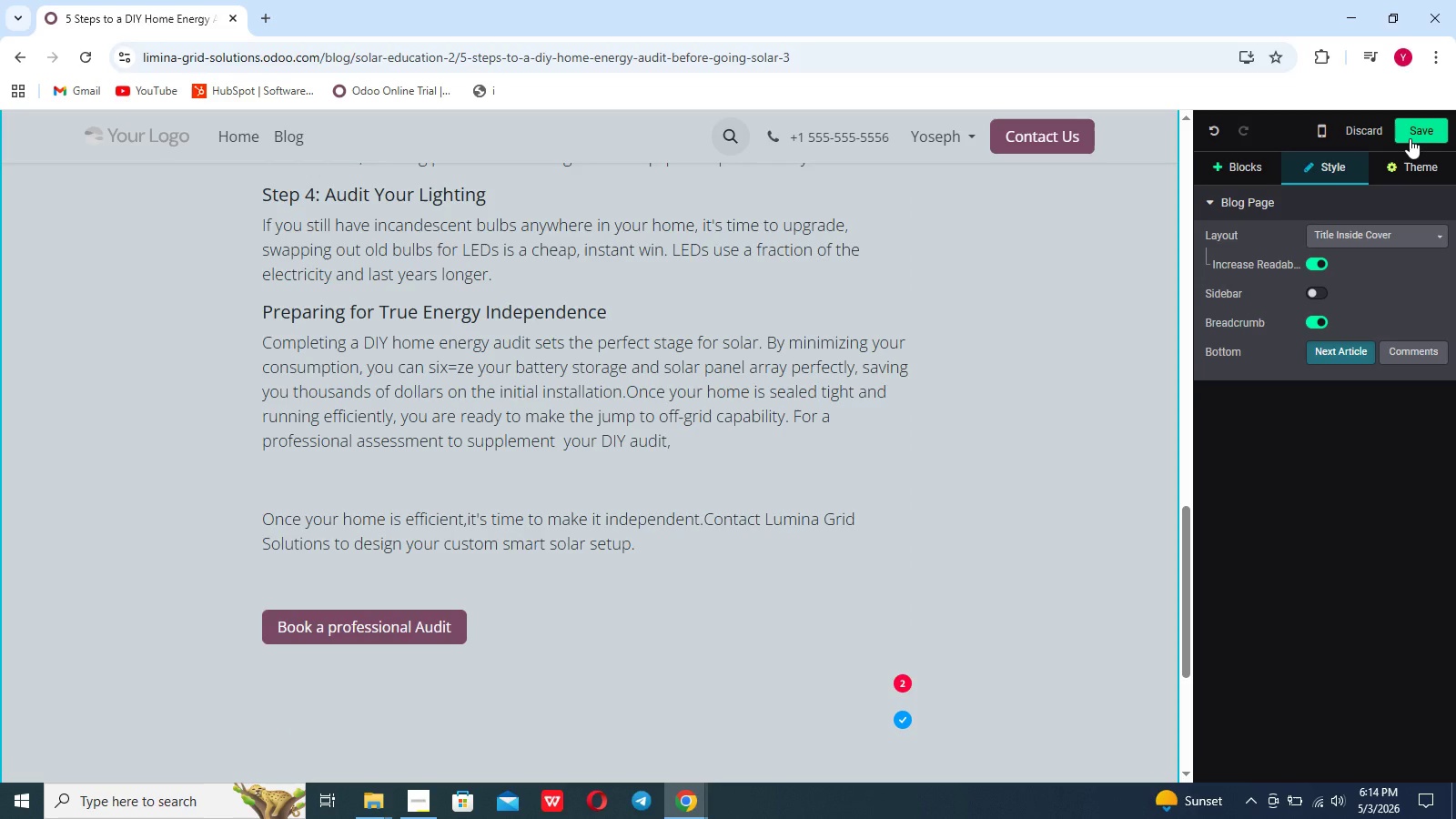 
left_click([1410, 138])
 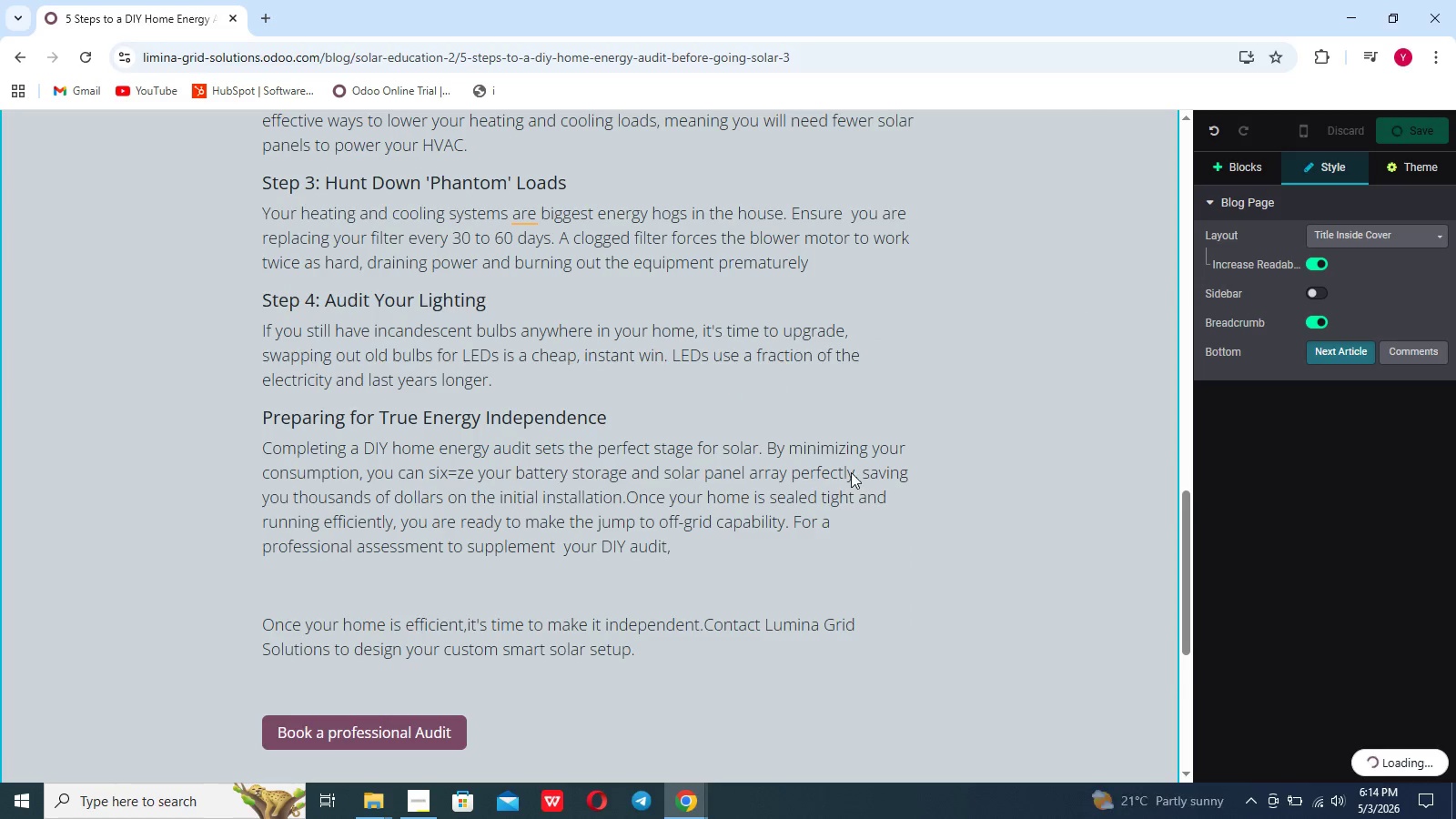 
scroll: coordinate [851, 472], scroll_direction: up, amount: 5.0
 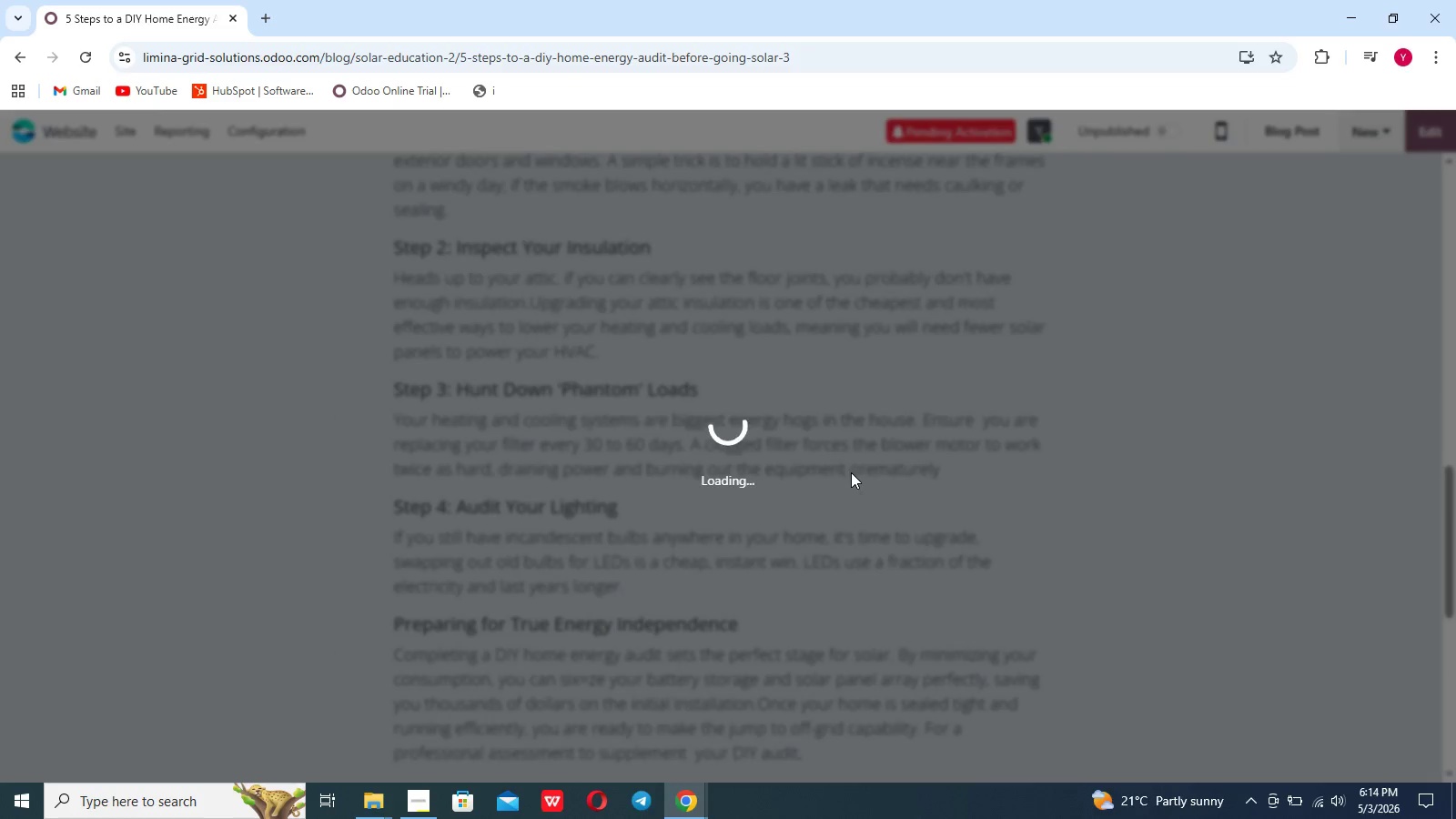 
scroll: coordinate [851, 472], scroll_direction: down, amount: 13.0
 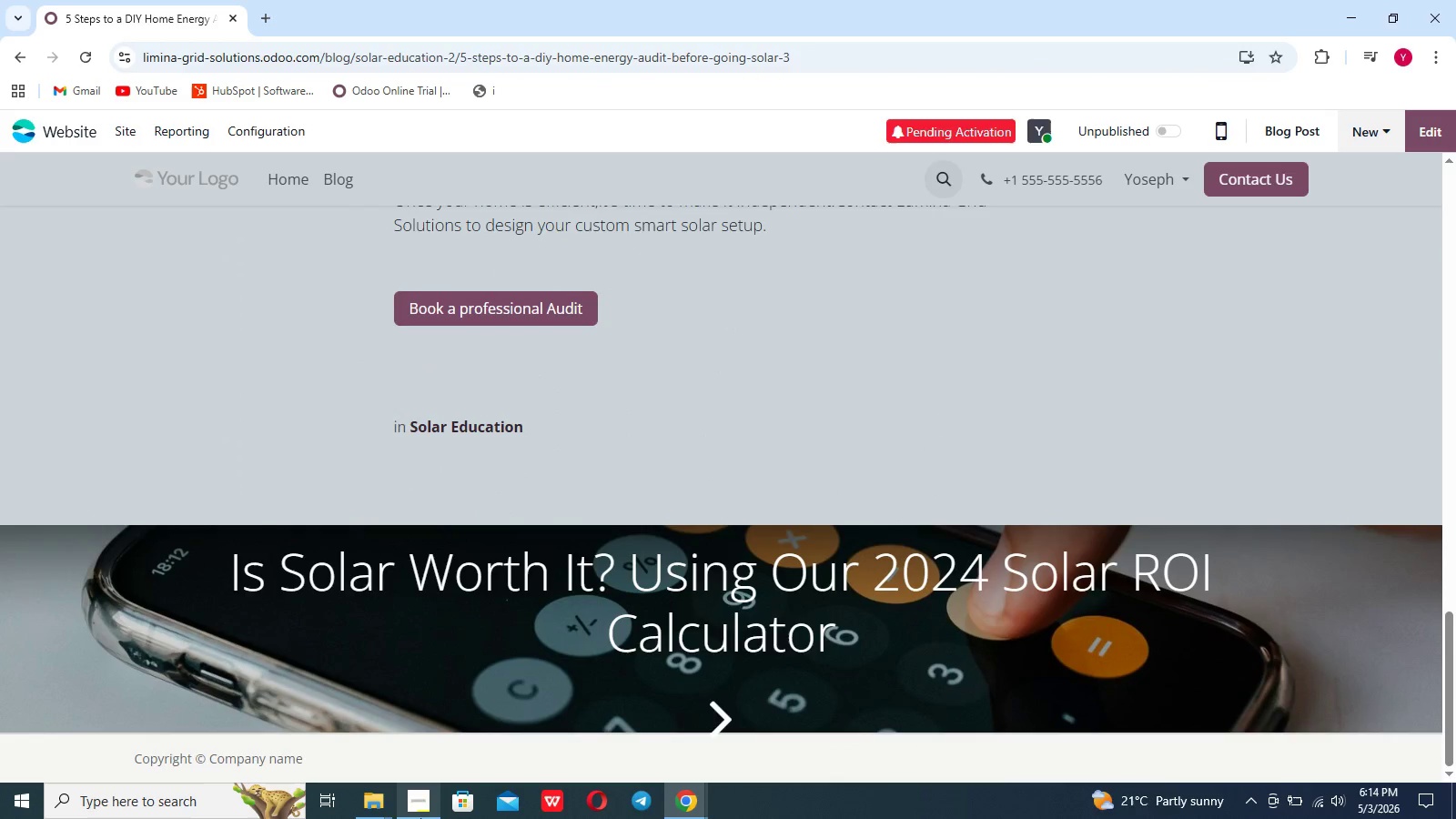 
left_click([419, 812])